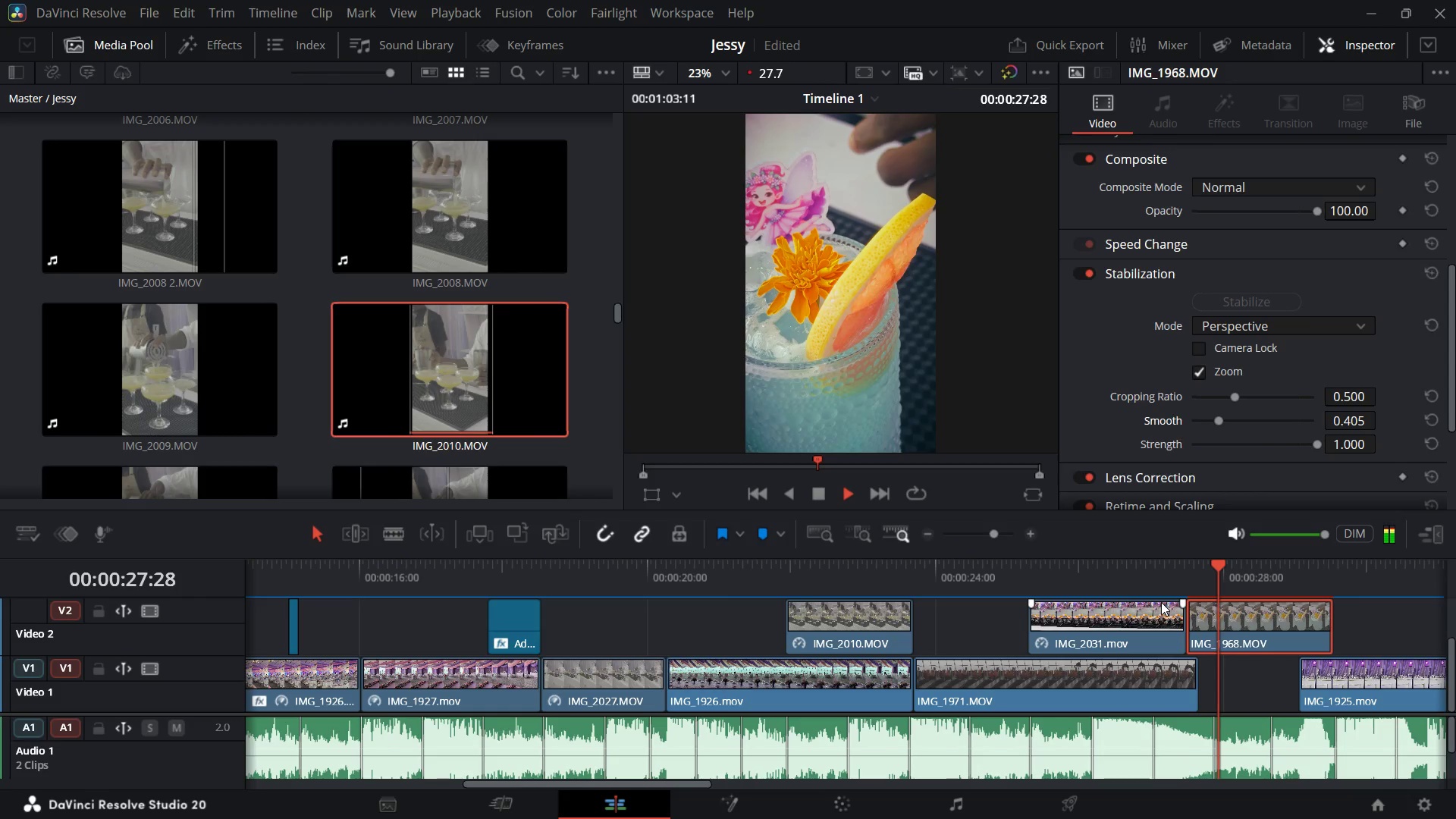 
key(Space)
 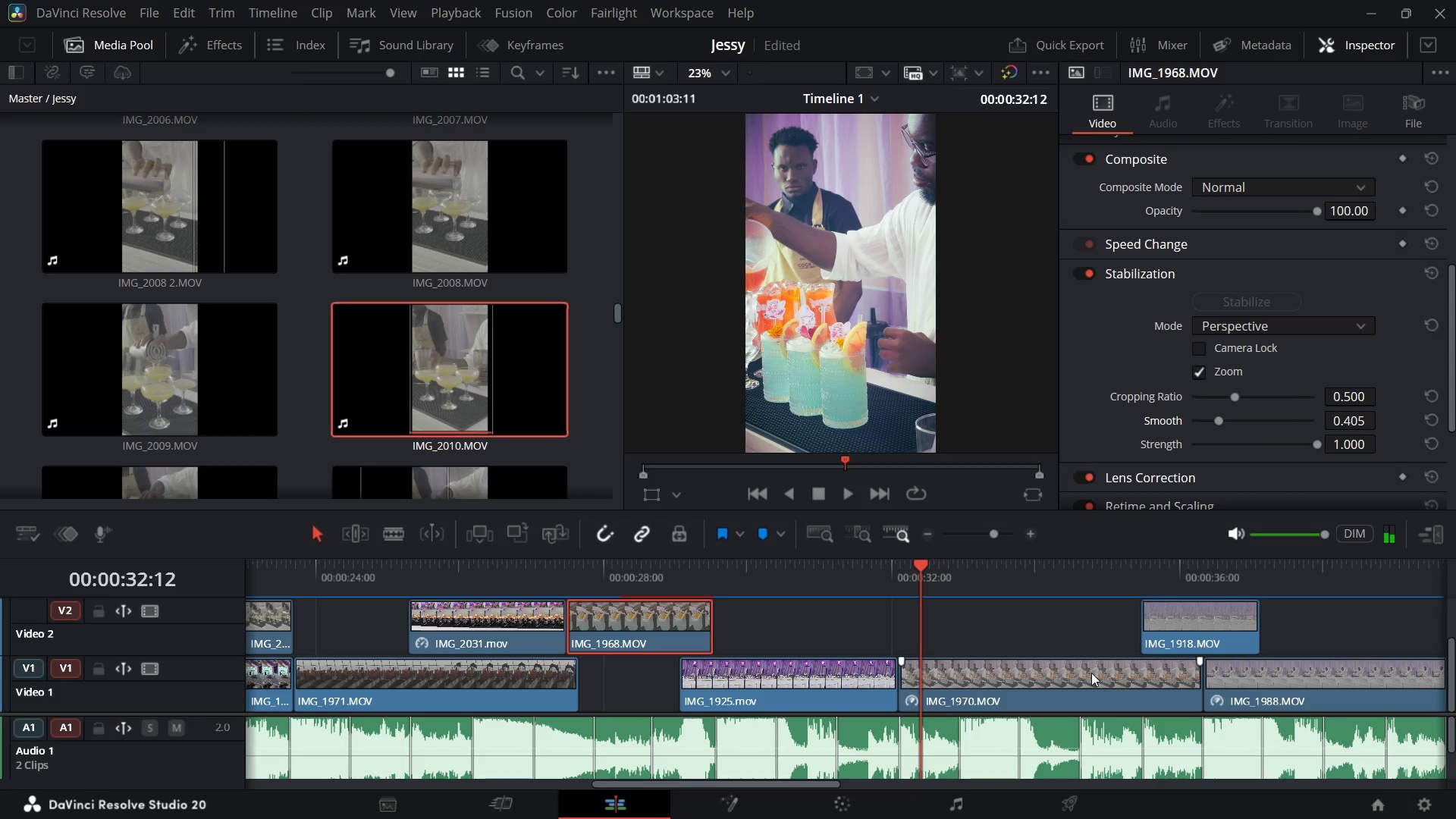 
left_click([986, 669])
 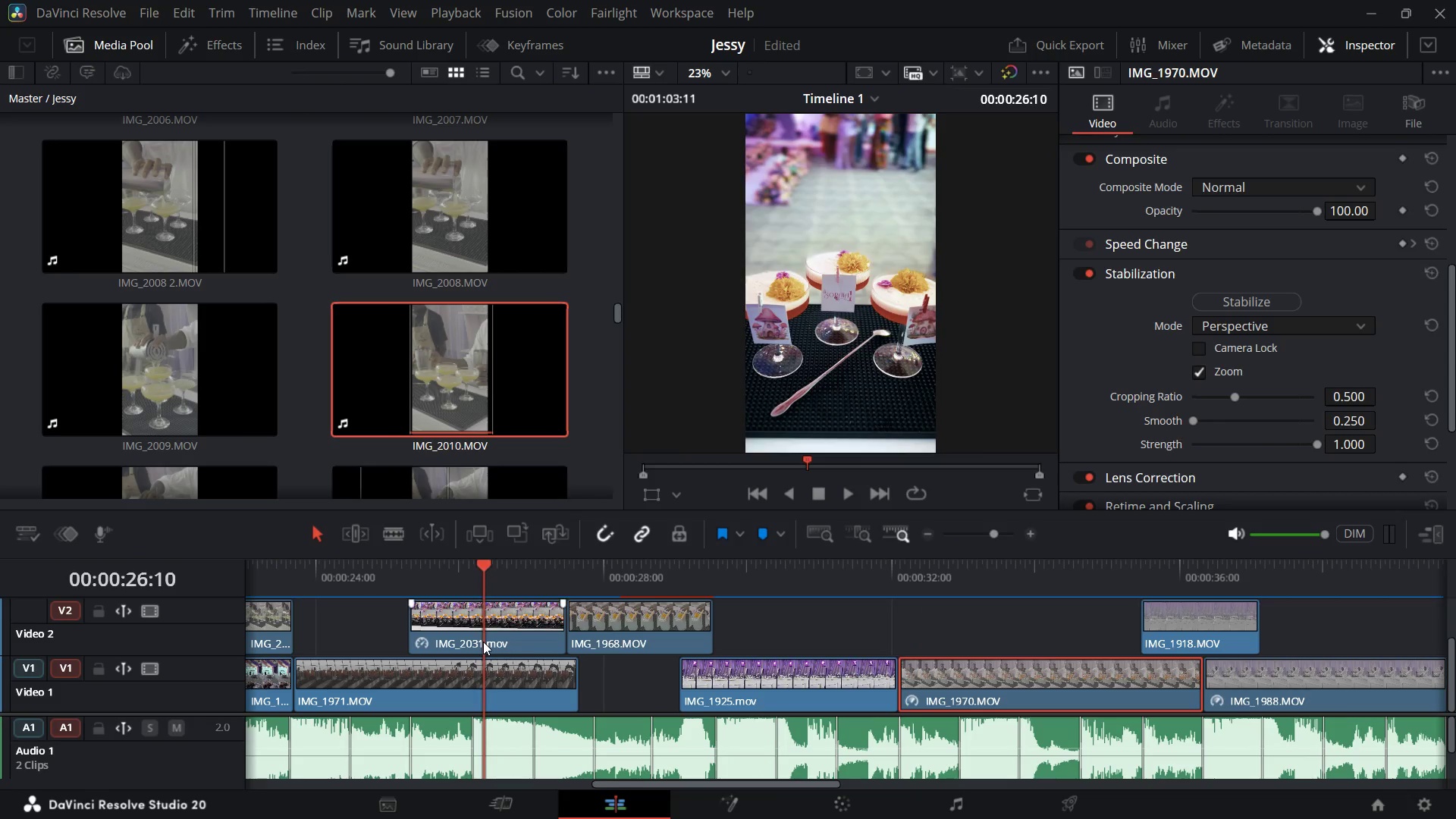 
wait(5.22)
 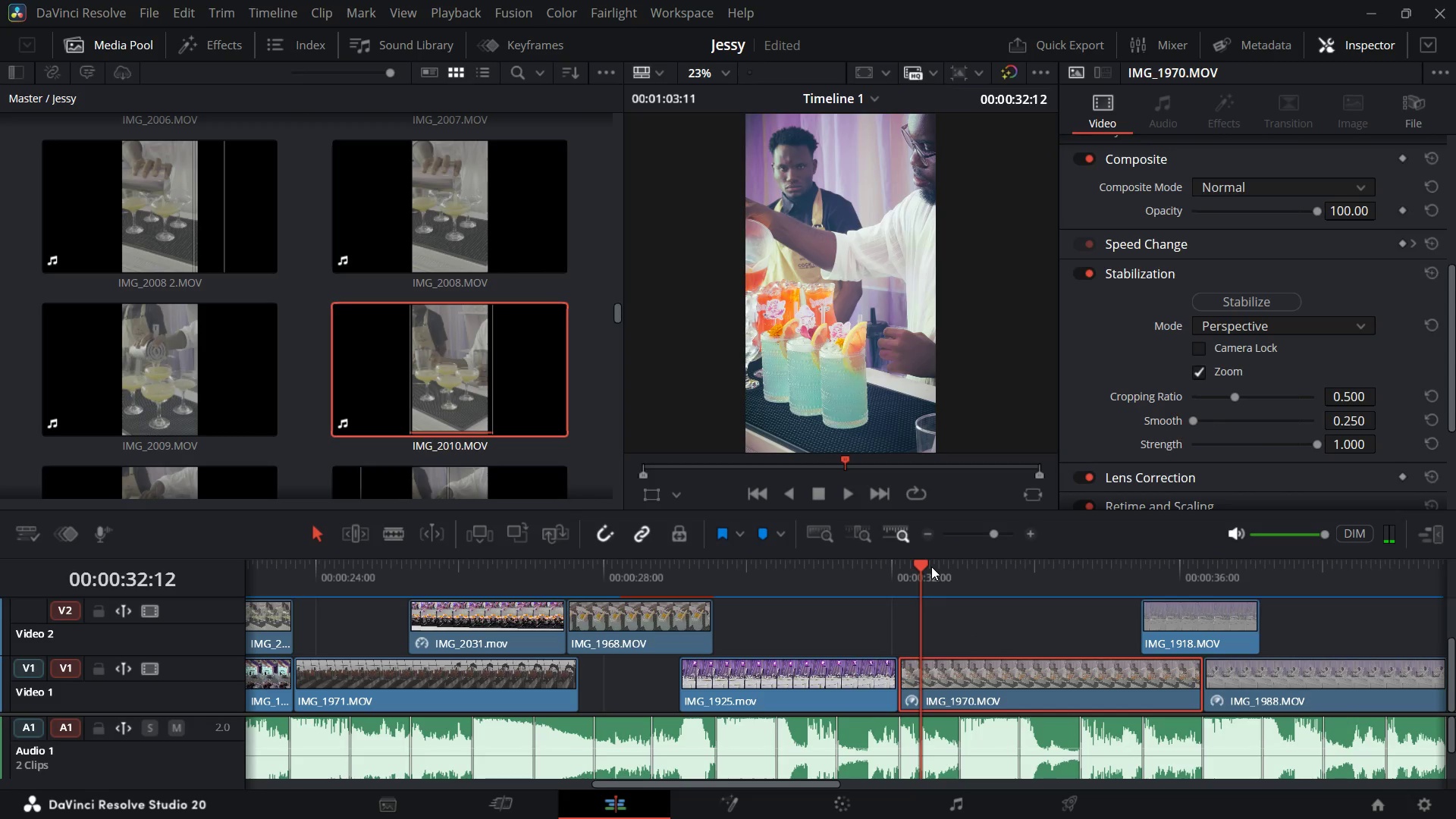 
key(Space)
 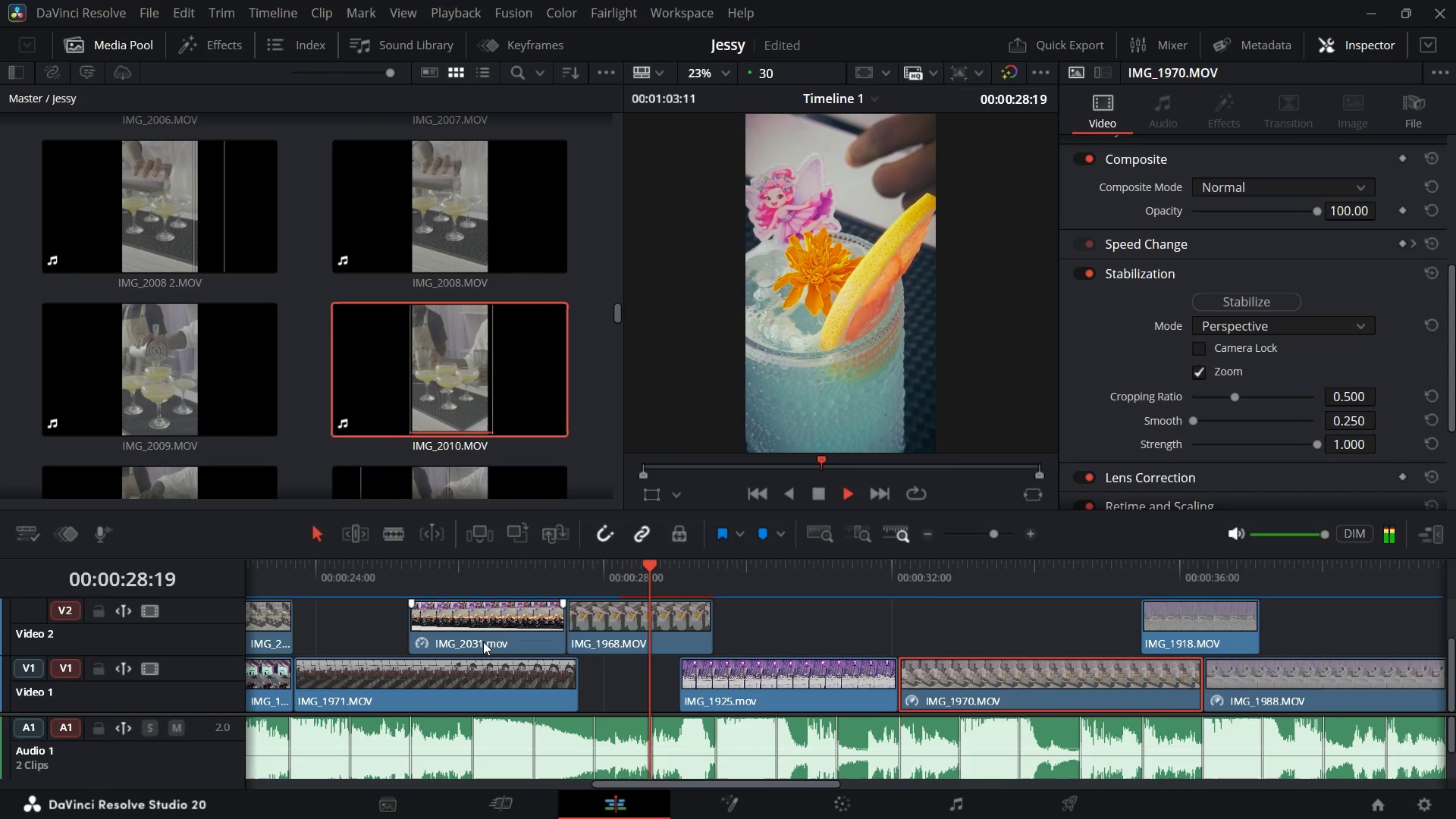 
wait(5.02)
 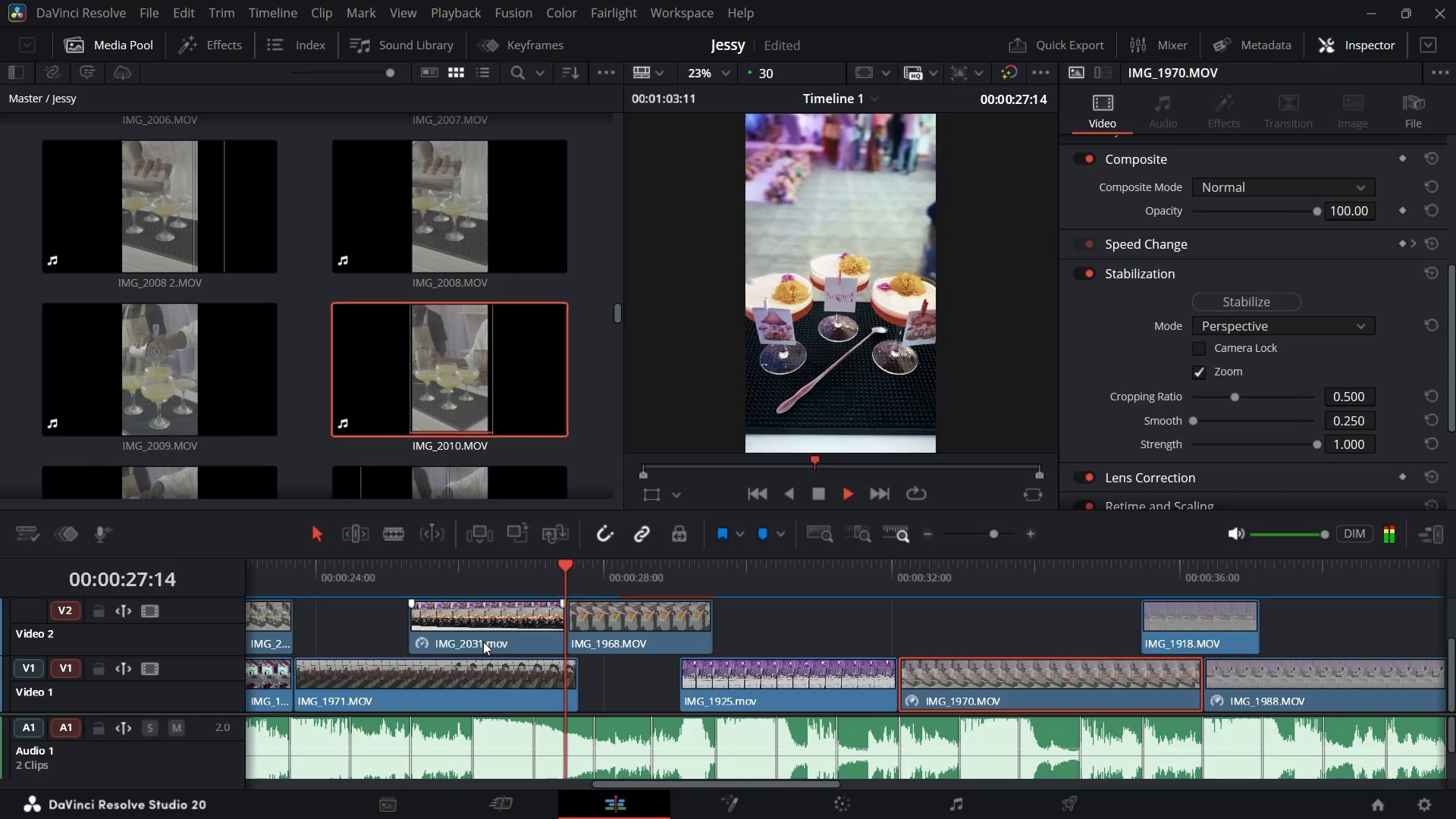 
key(Space)
 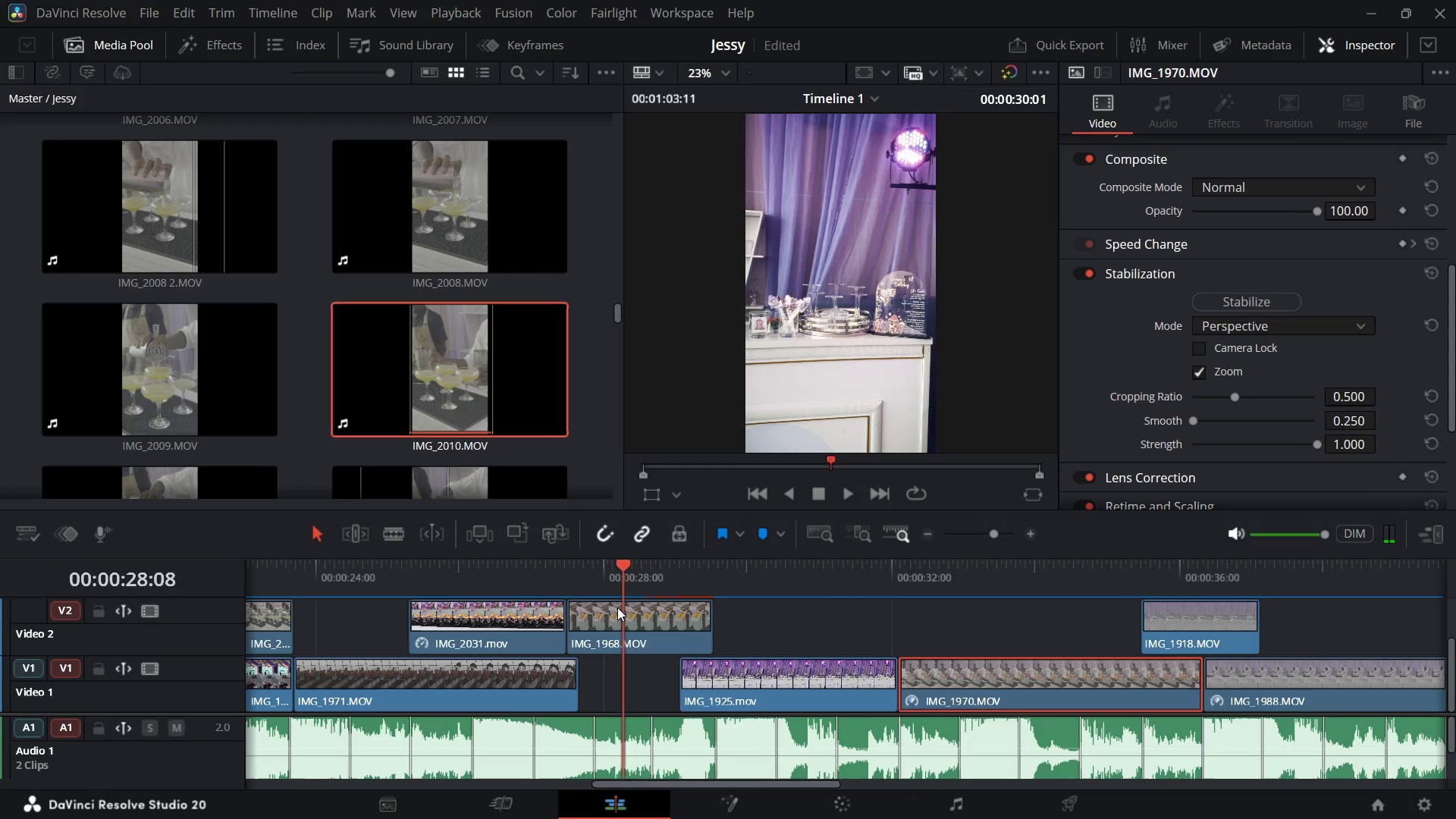 
wait(6.08)
 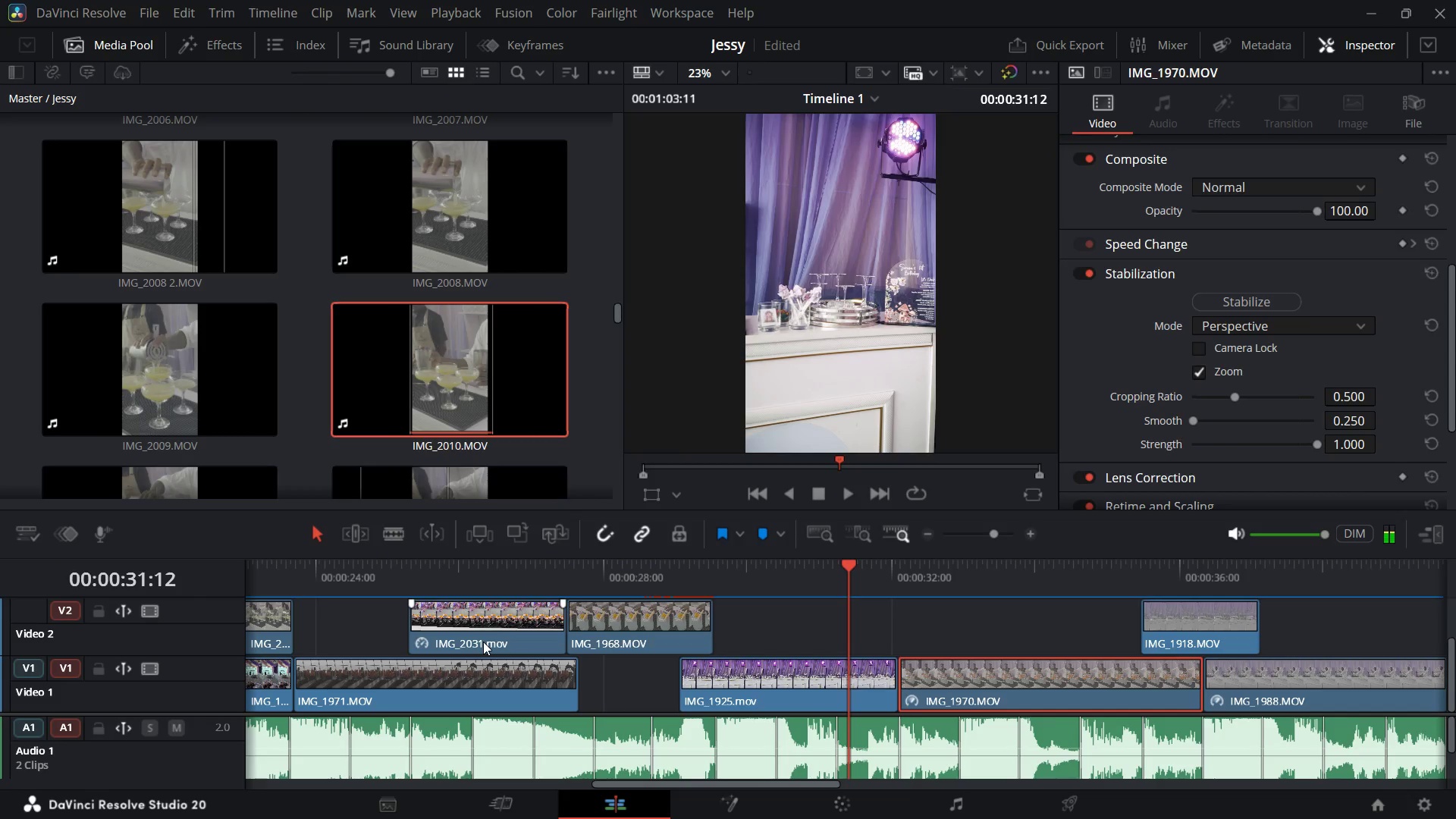 
key(Space)
 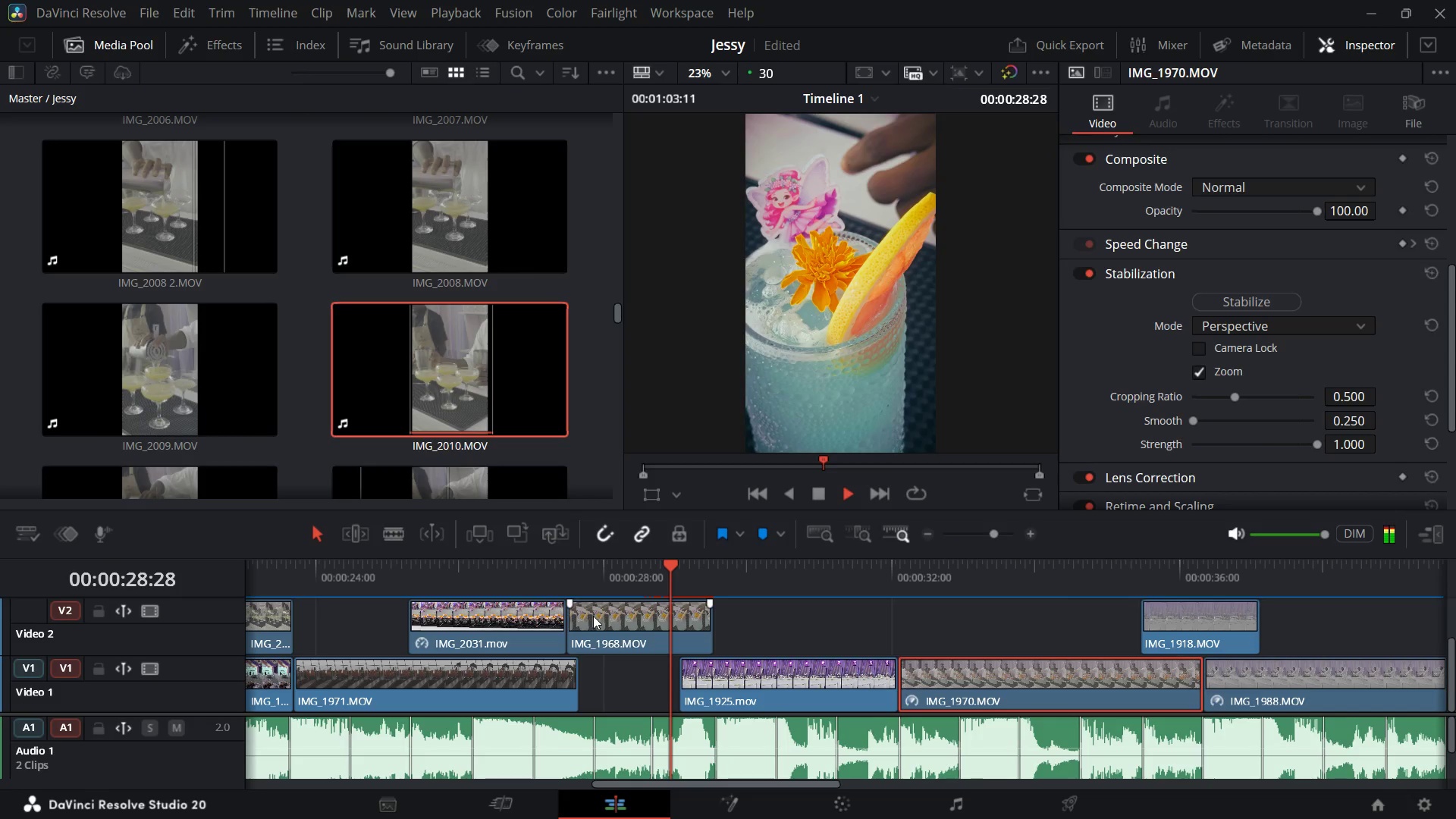 
key(Space)
 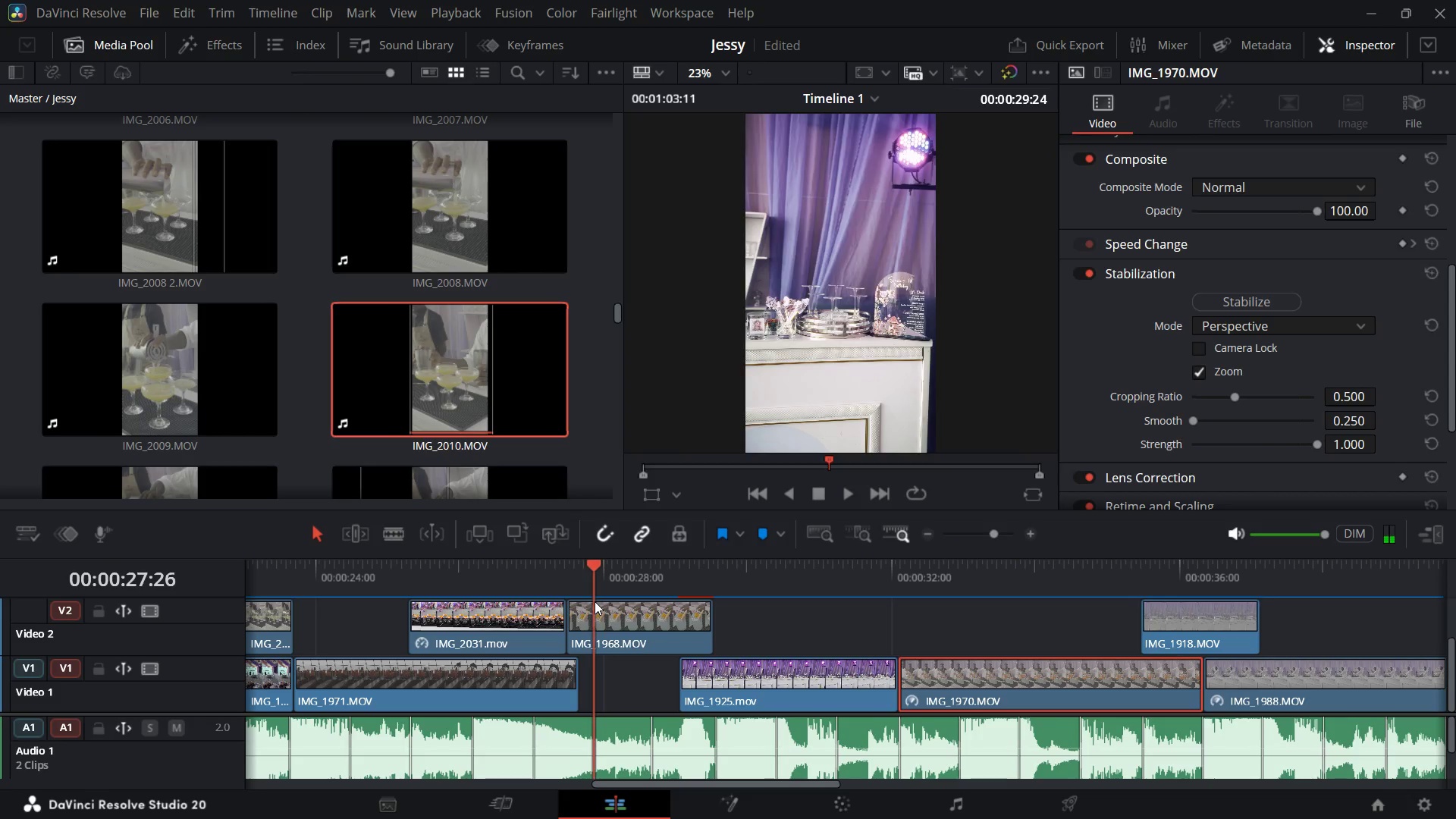 
key(Space)
 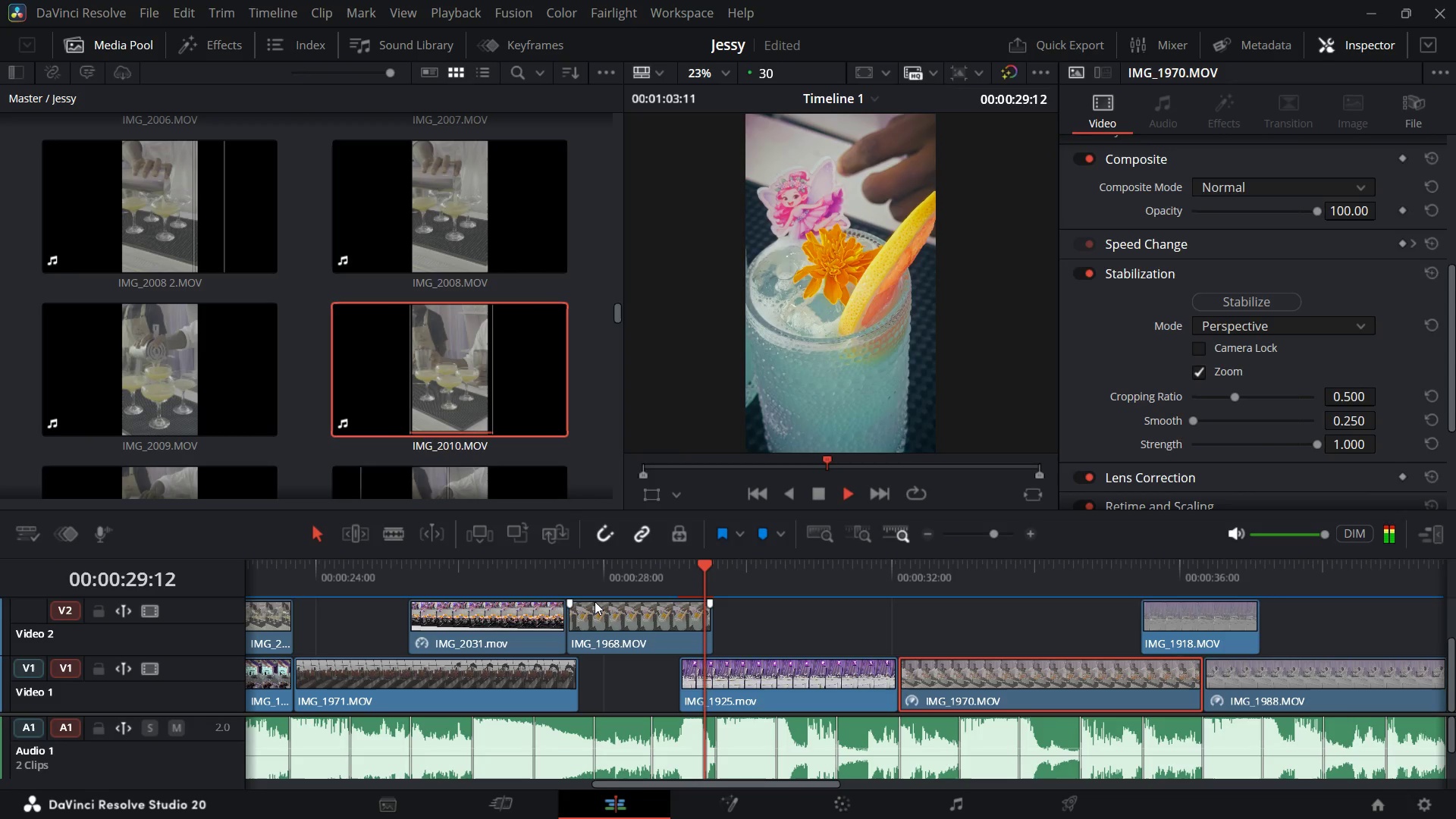 
key(Space)
 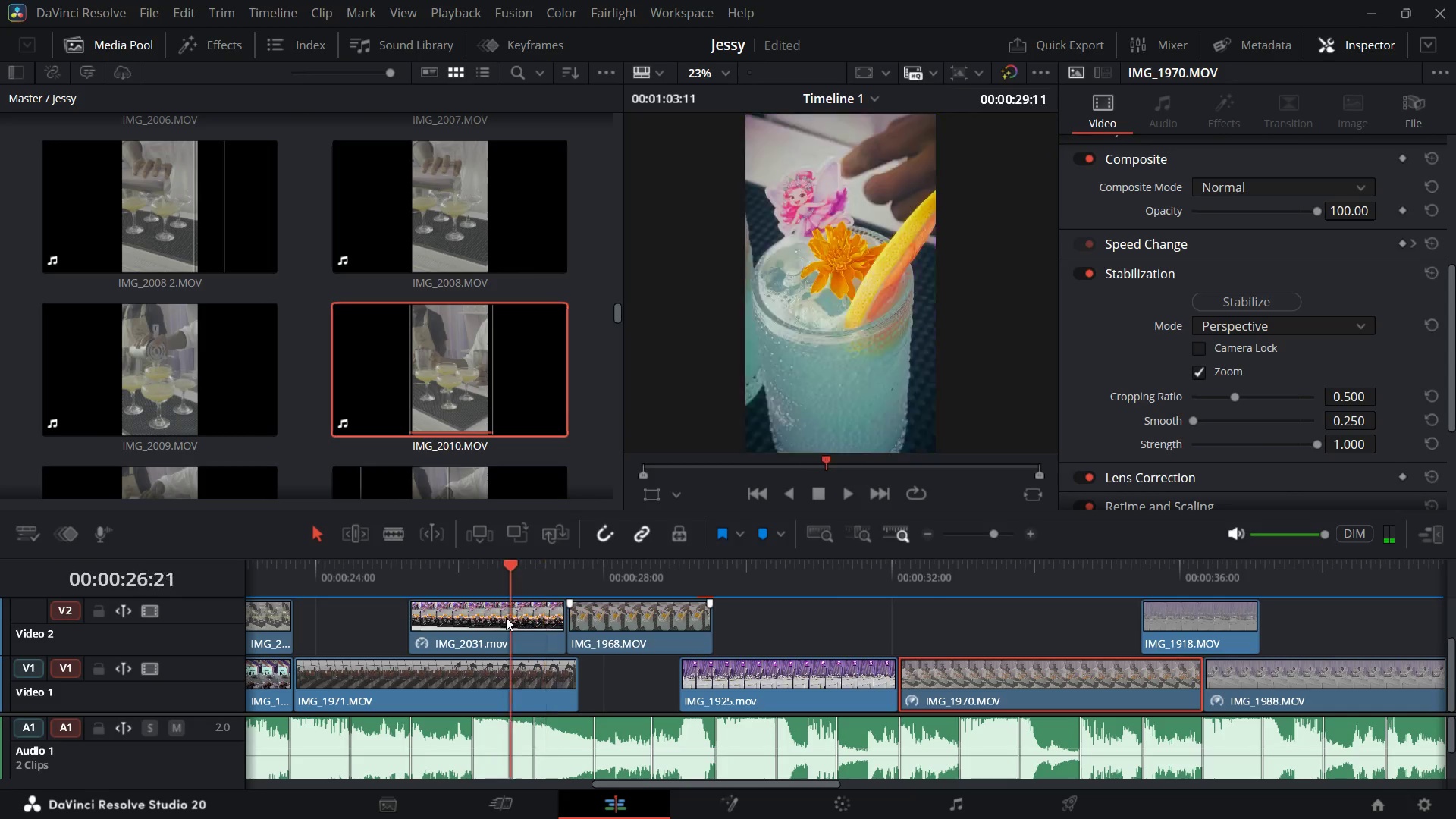 
key(Space)
 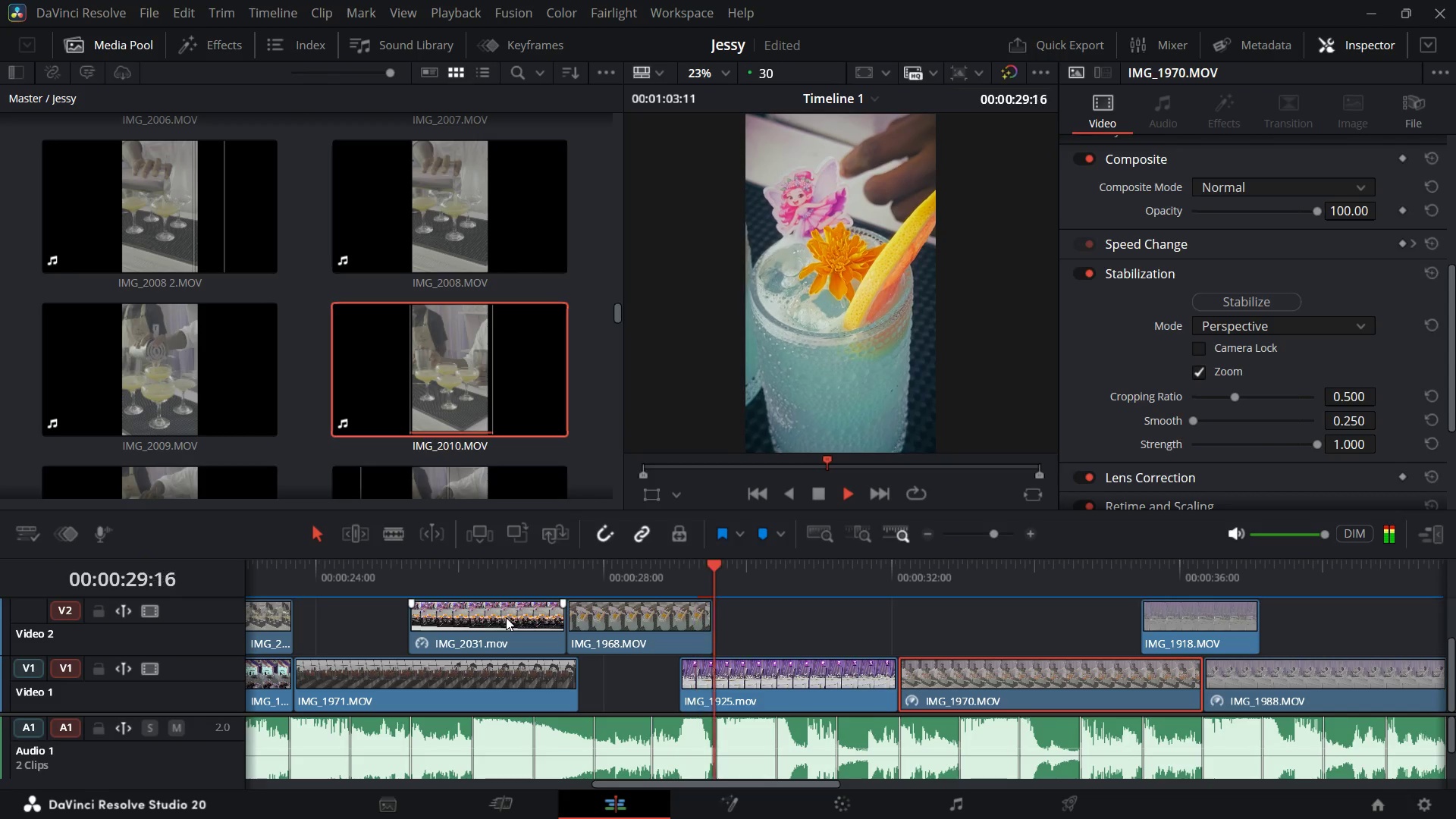 
key(Space)
 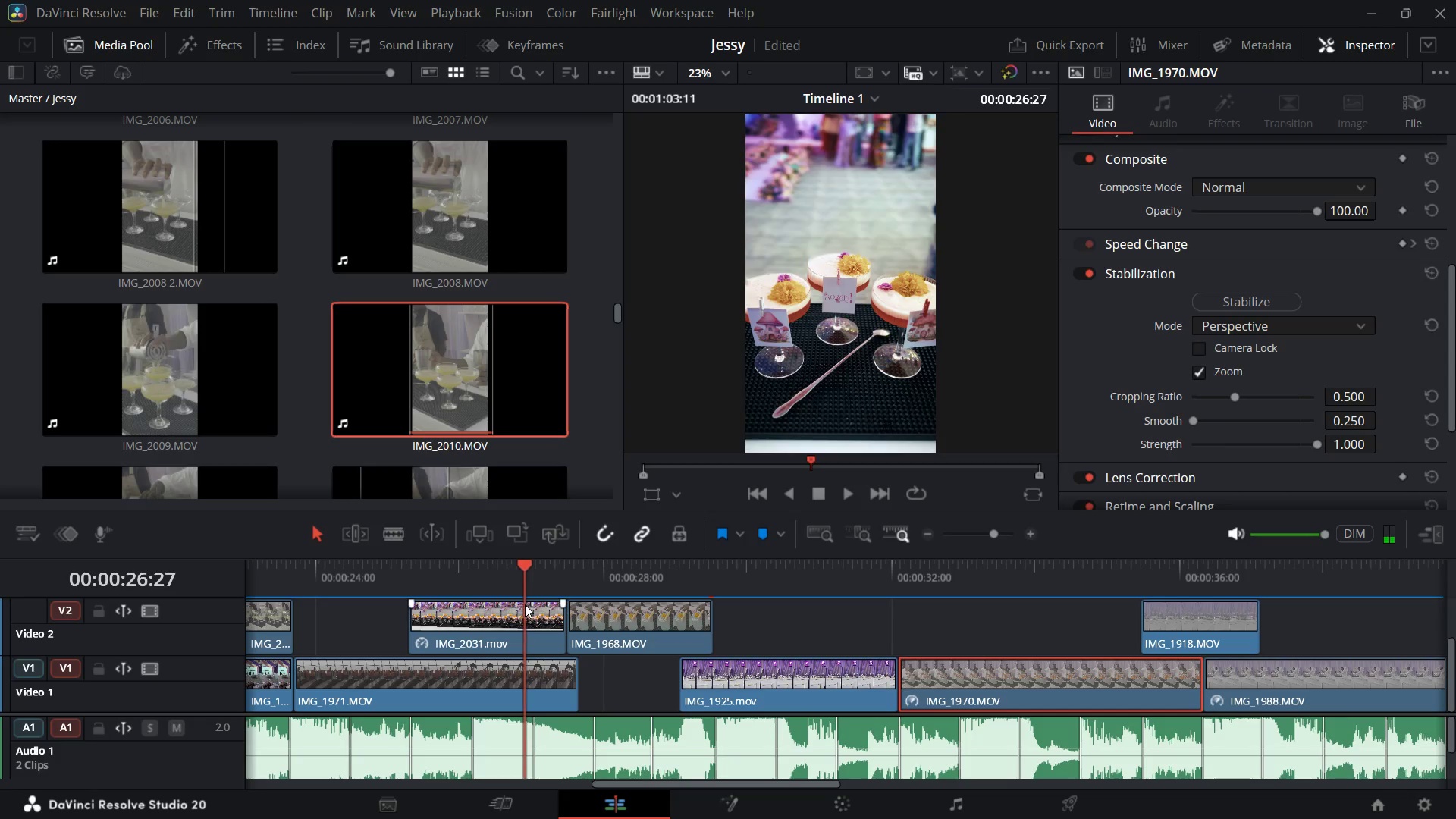 
key(Space)
 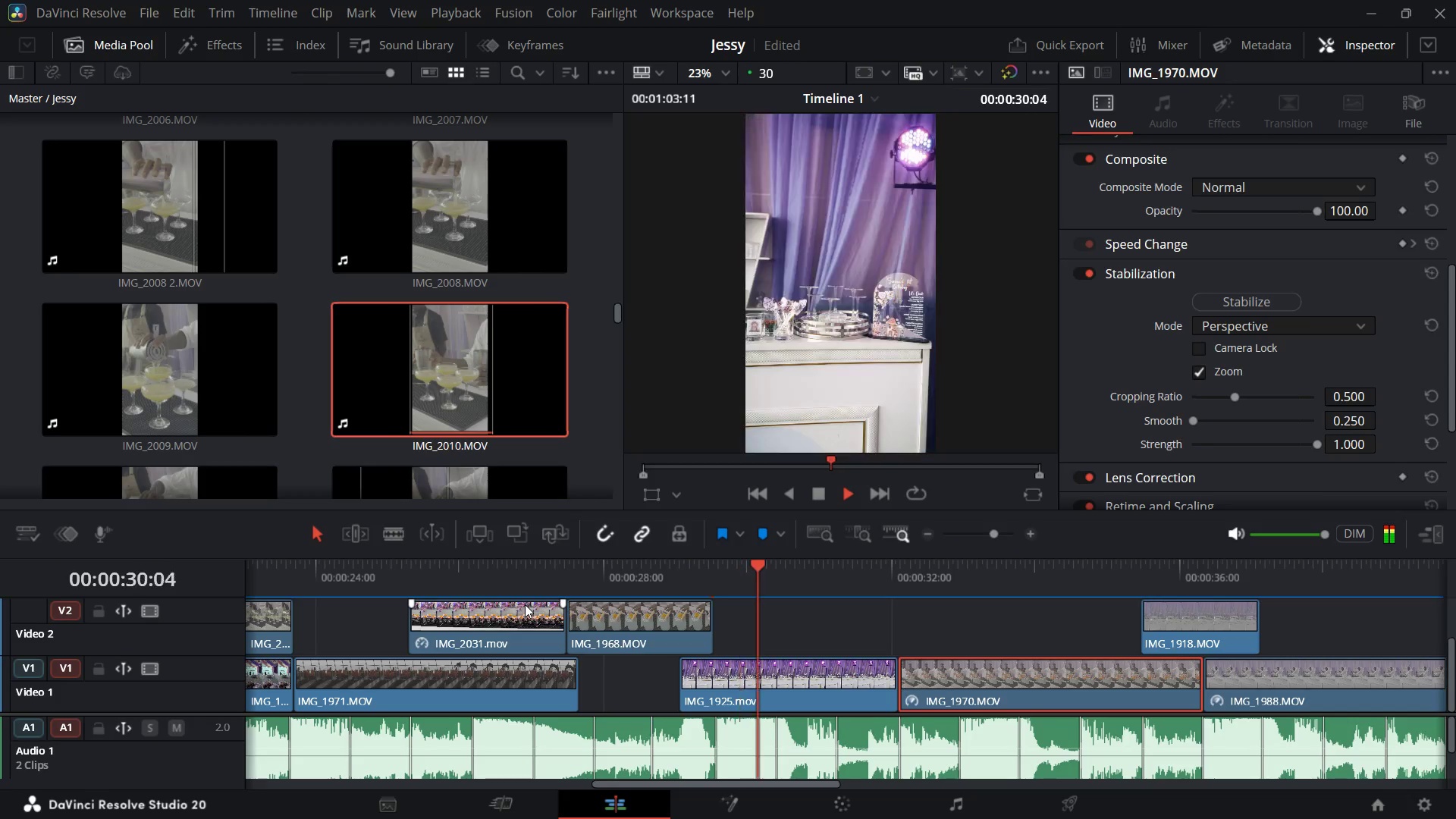 
key(Space)
 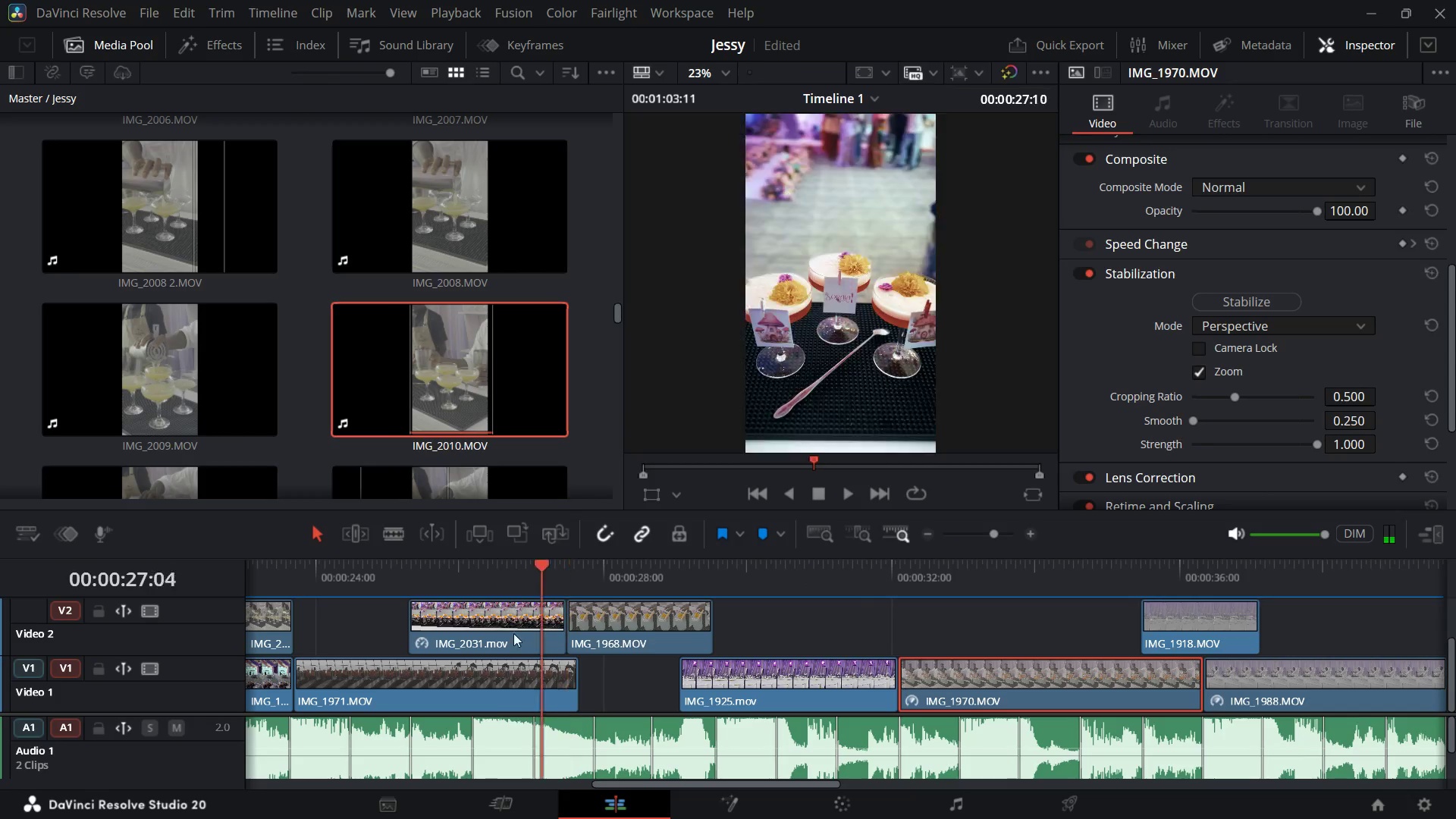 
key(Space)
 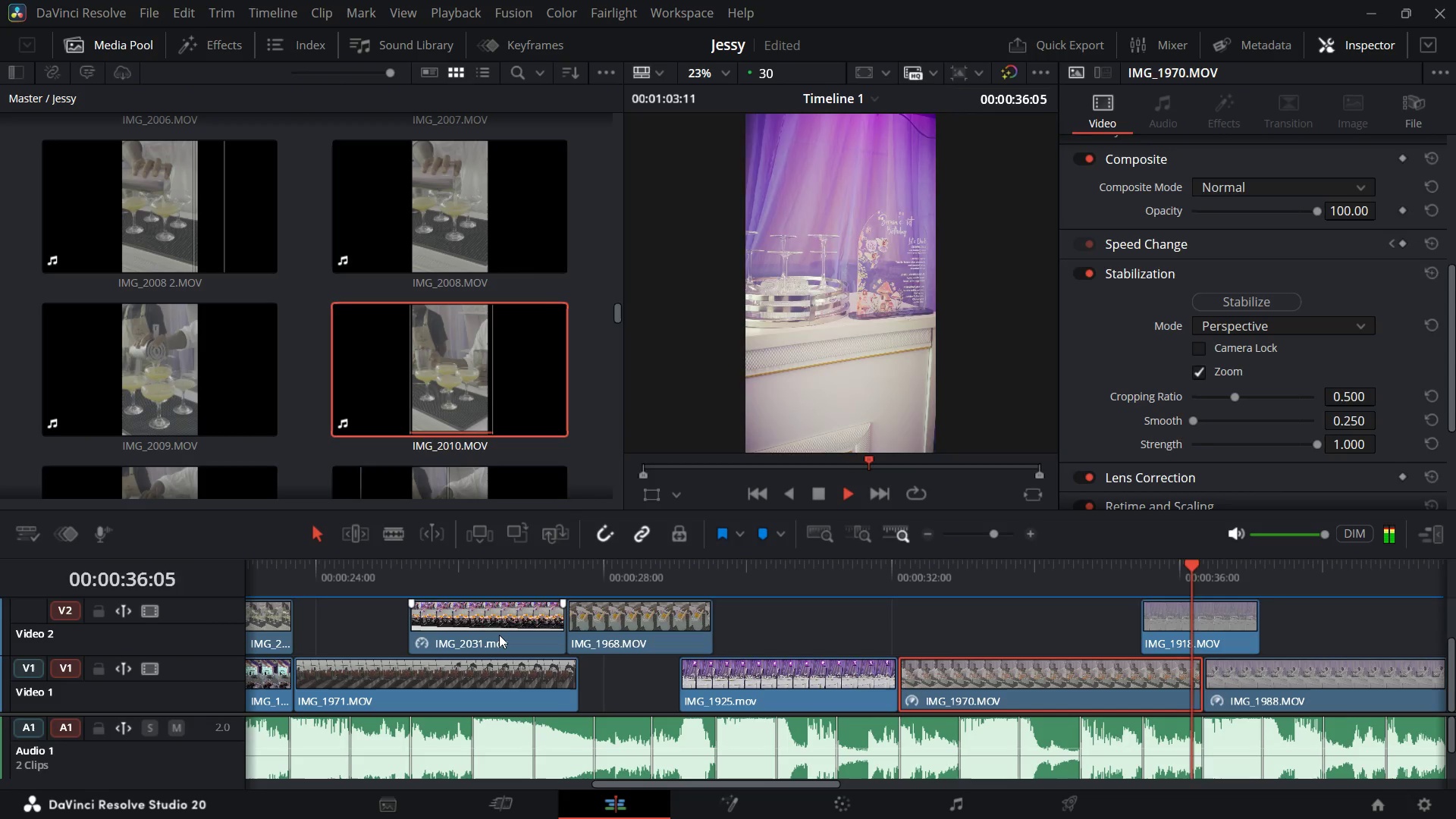 
wait(14.69)
 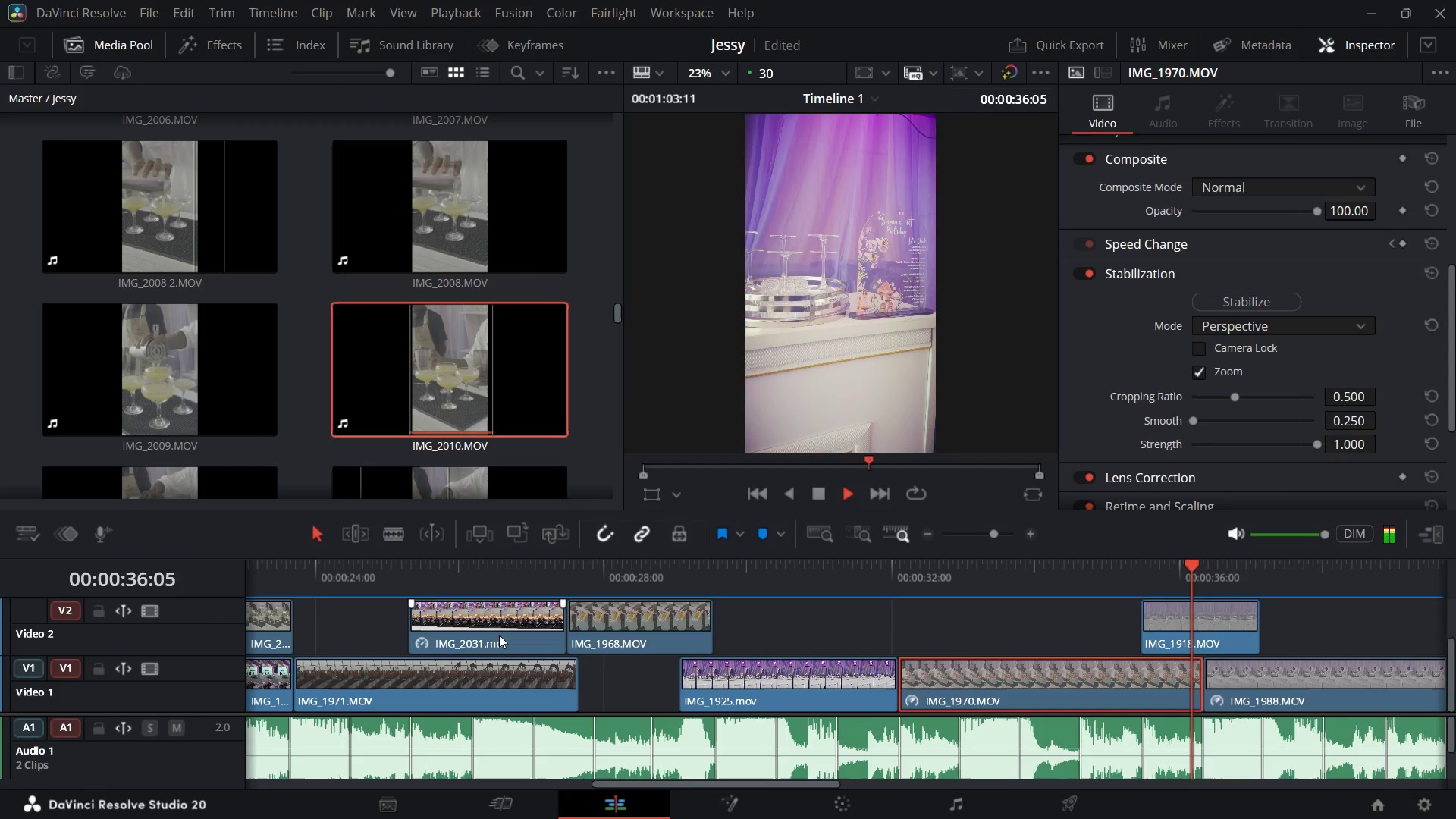 
key(Space)
 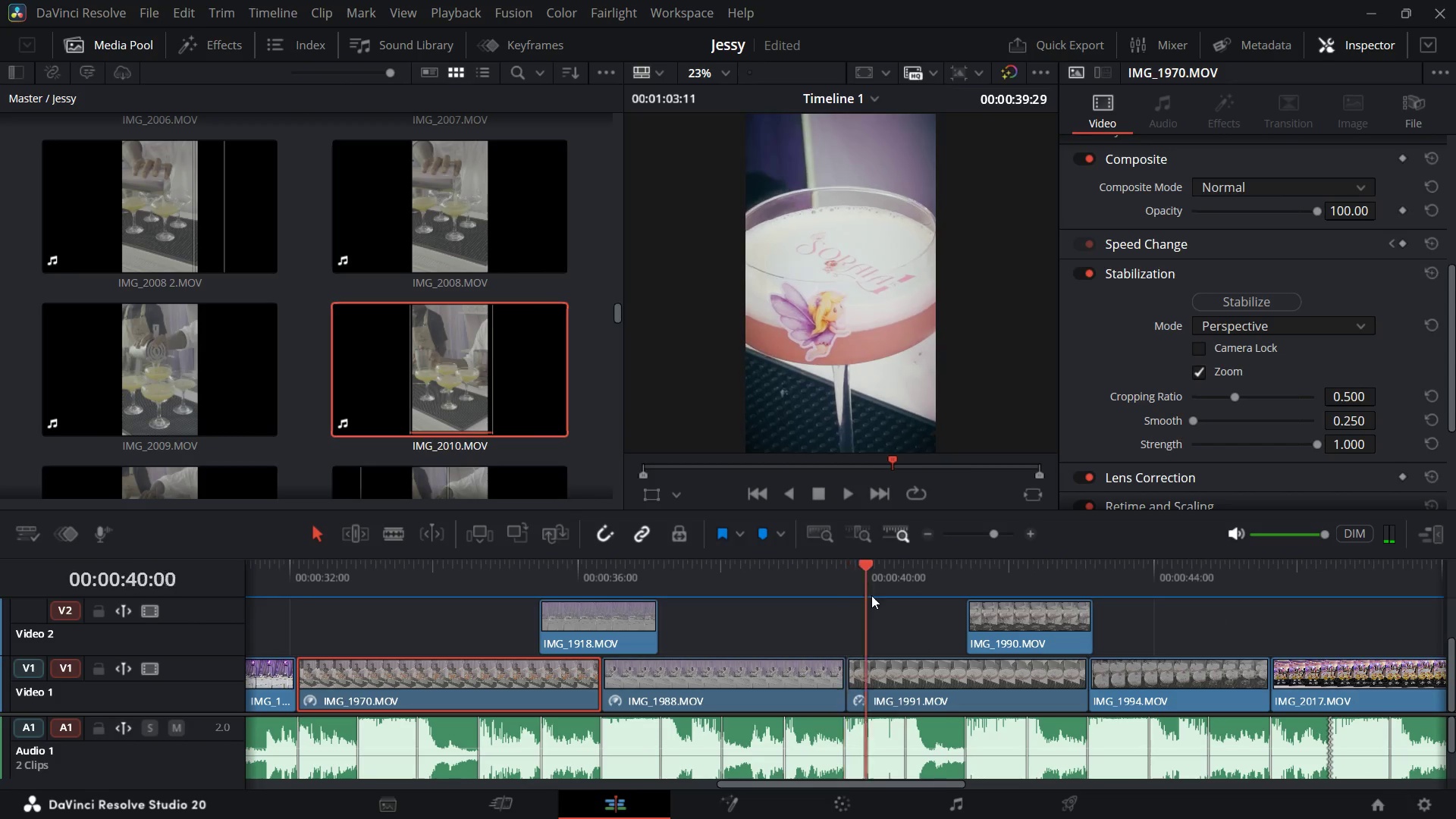 
wait(5.48)
 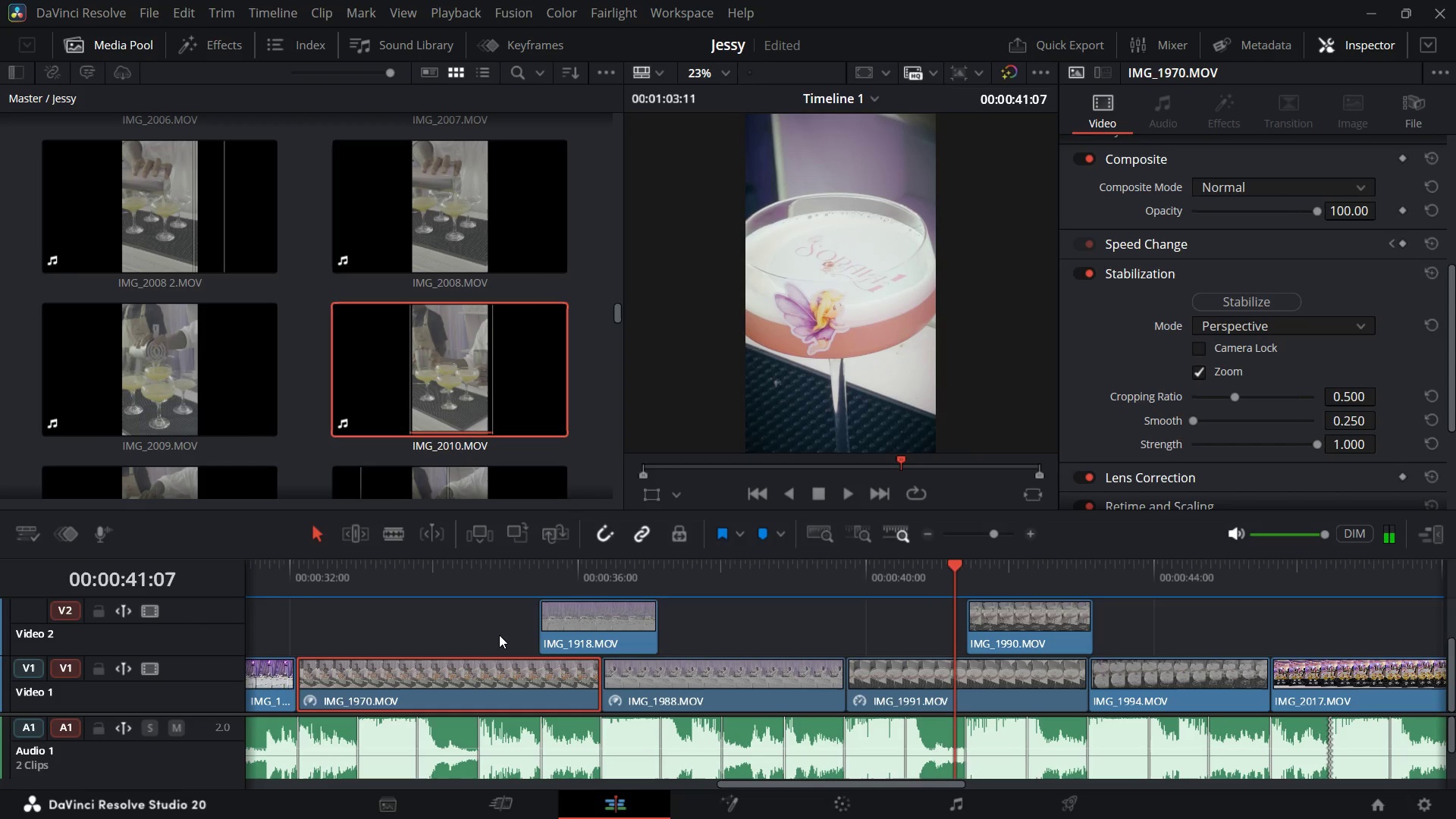 
left_click([955, 683])
 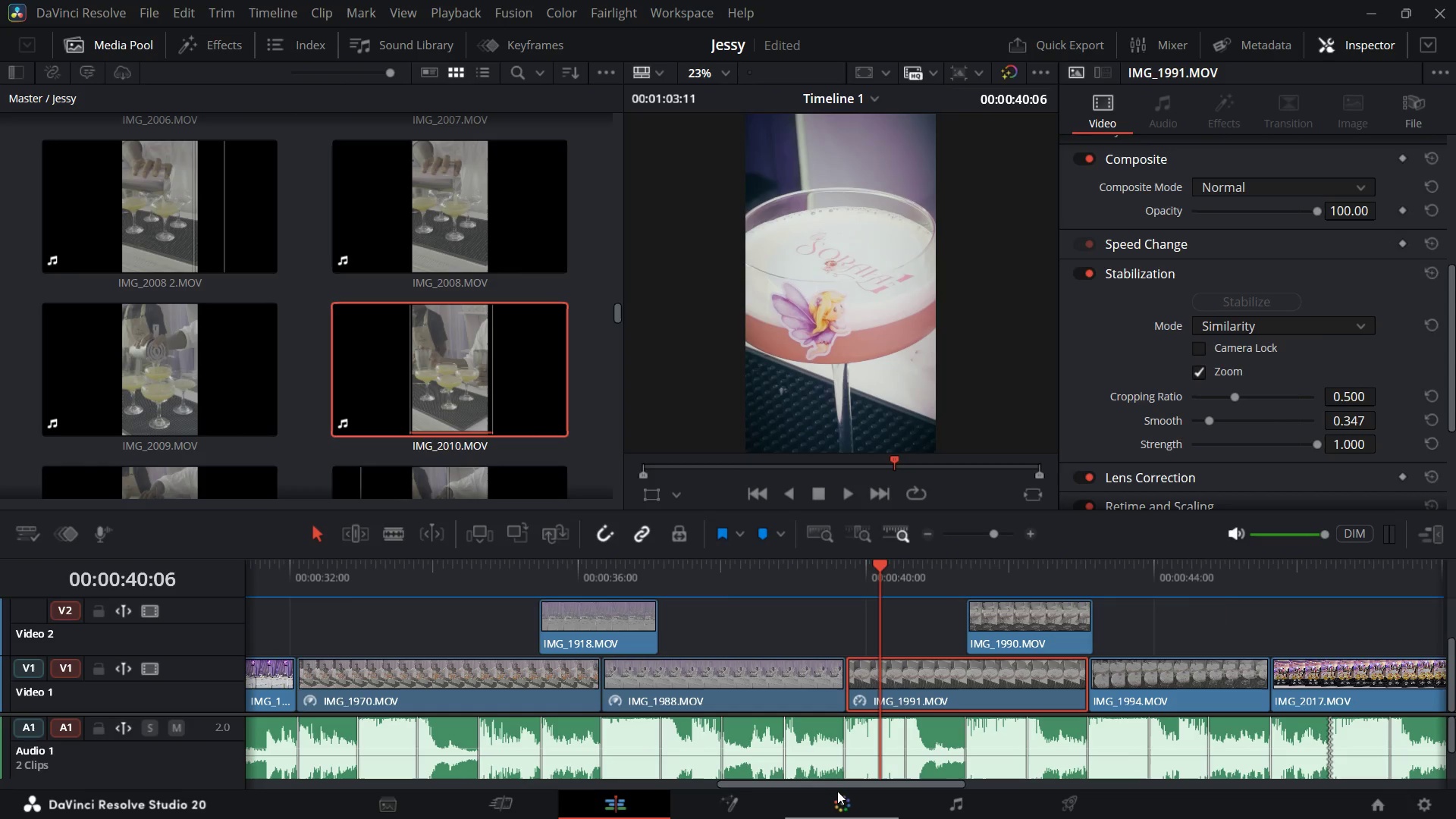 
left_click([838, 792])
 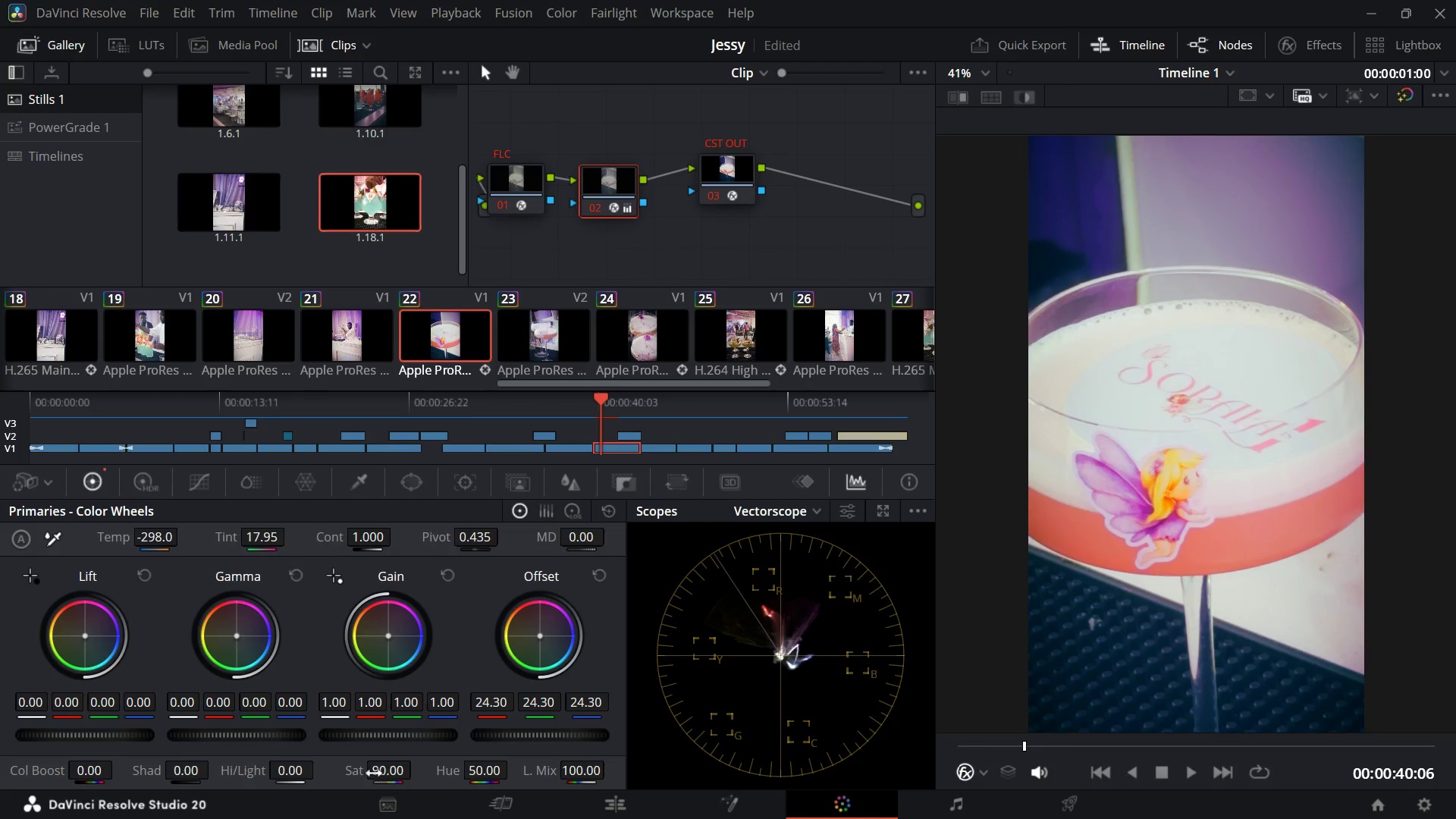 
wait(29.07)
 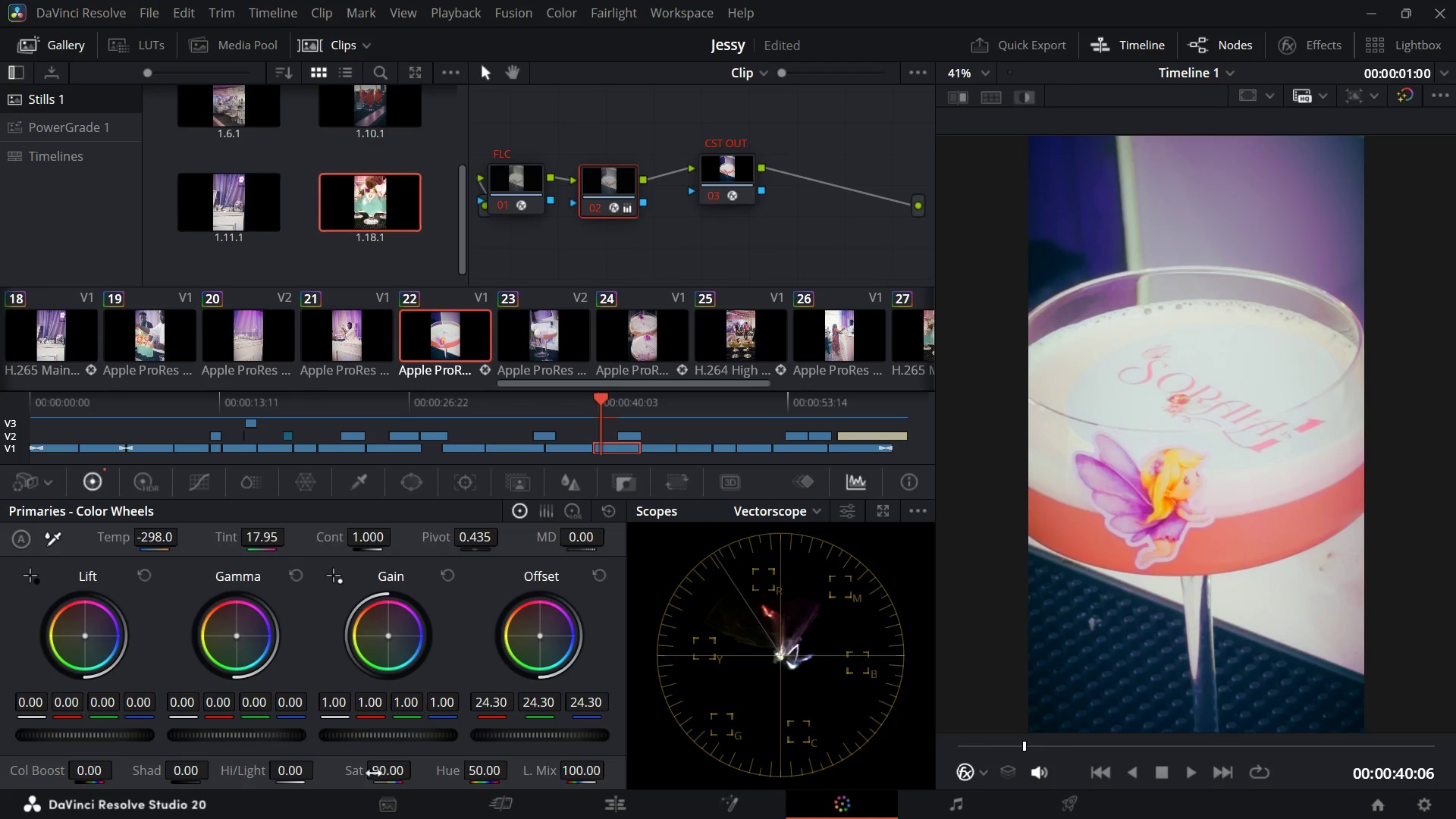 
left_click([638, 800])
 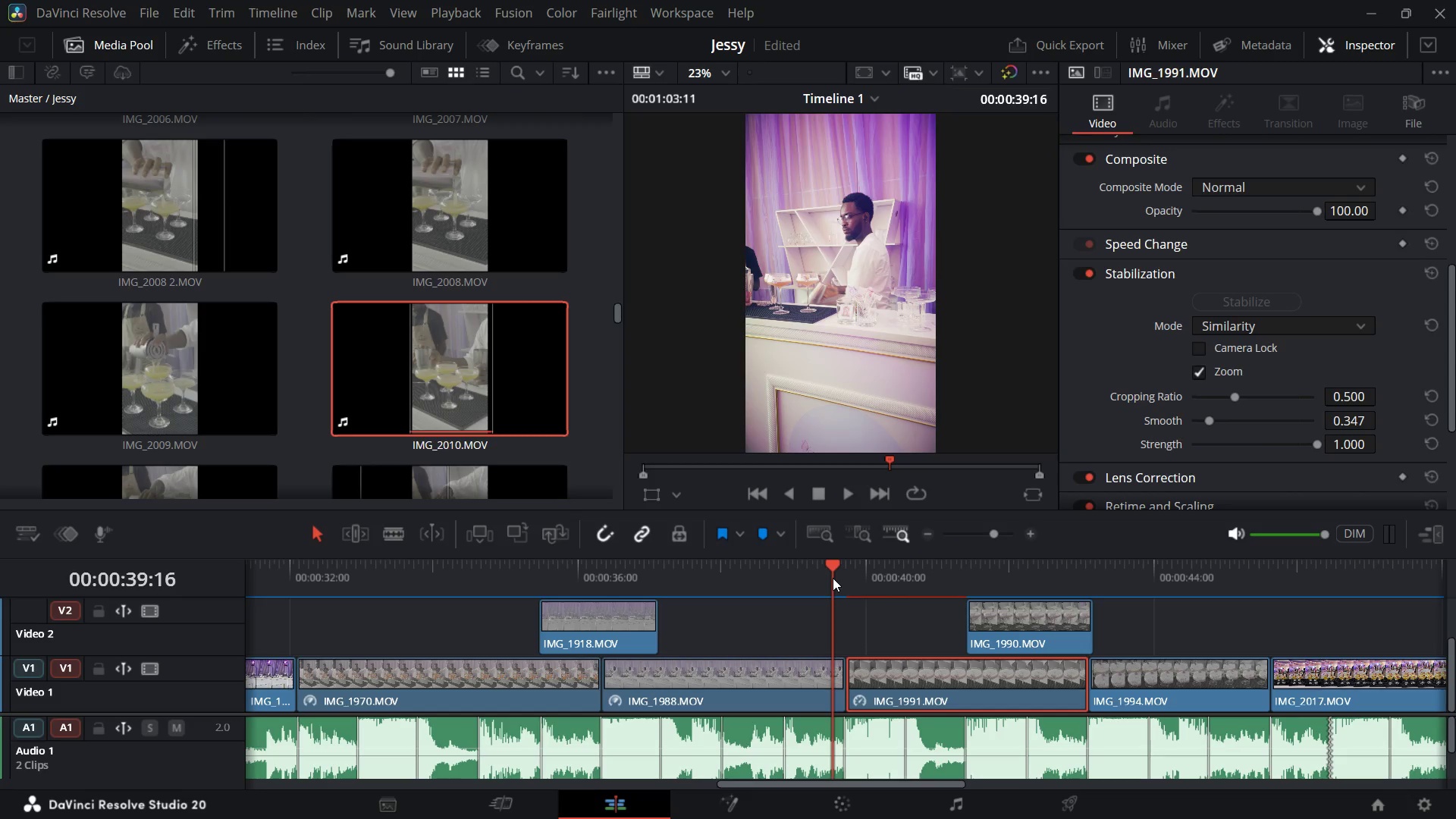 
key(Space)
 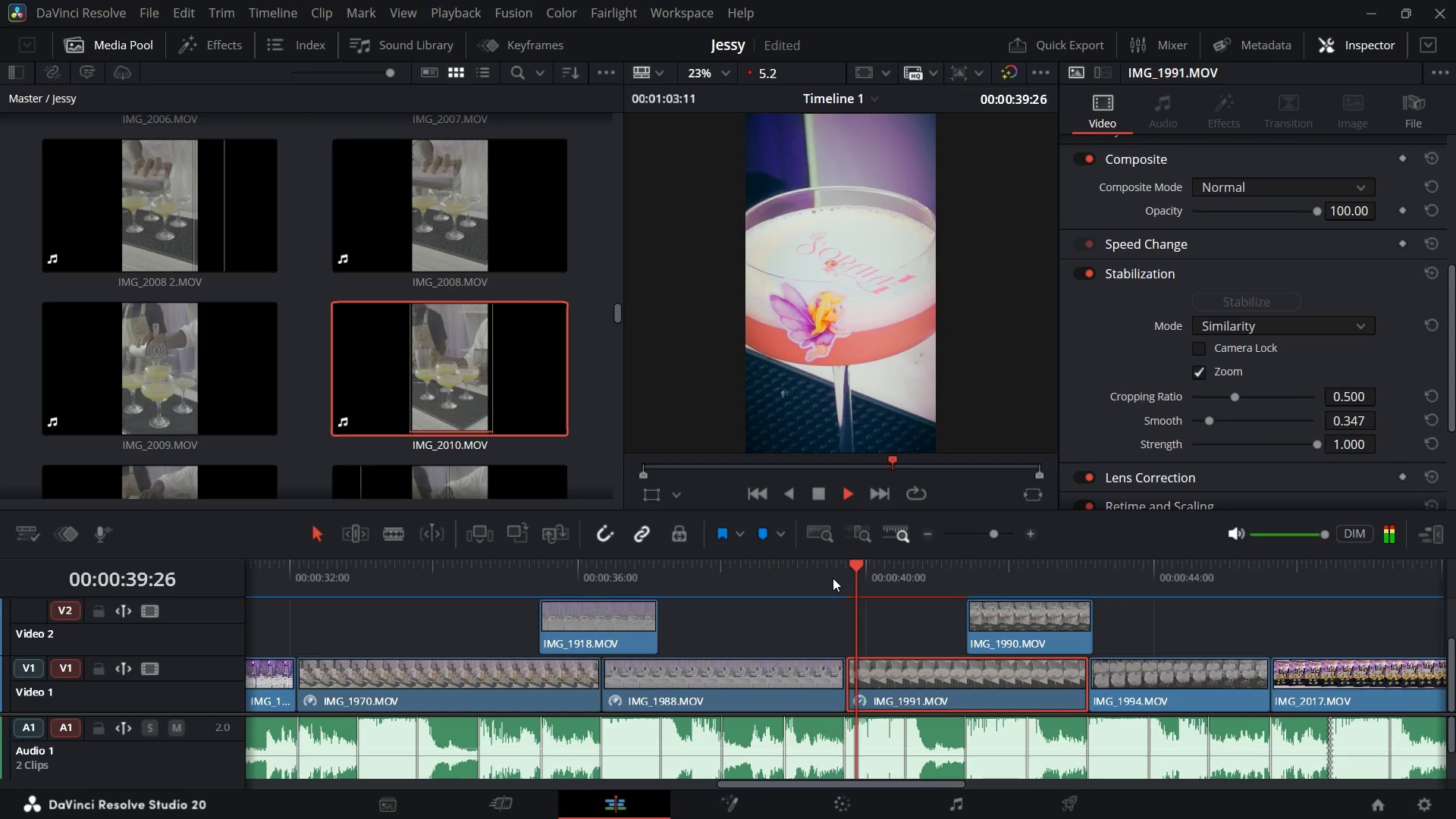 
key(Space)
 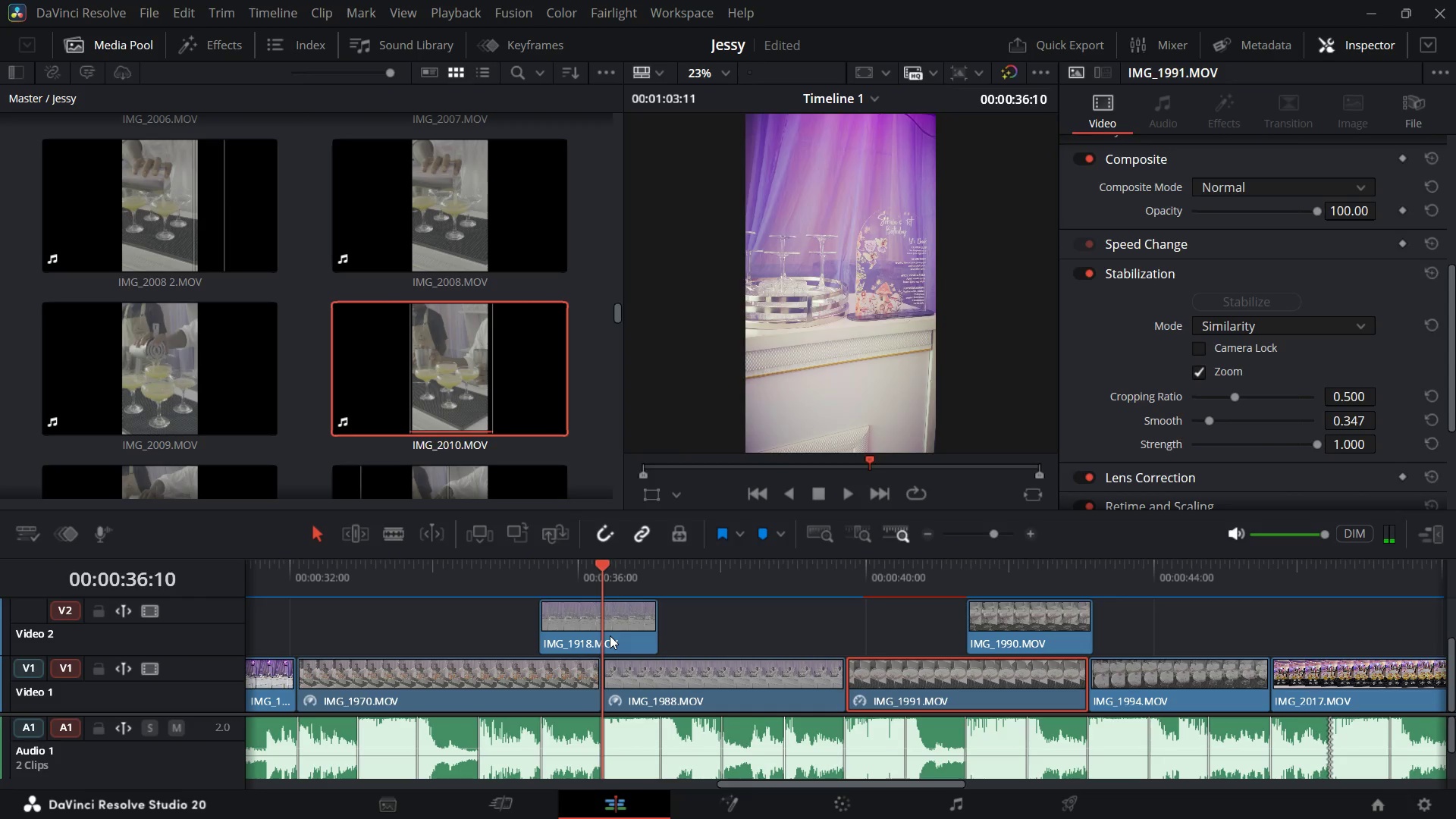 
key(Space)
 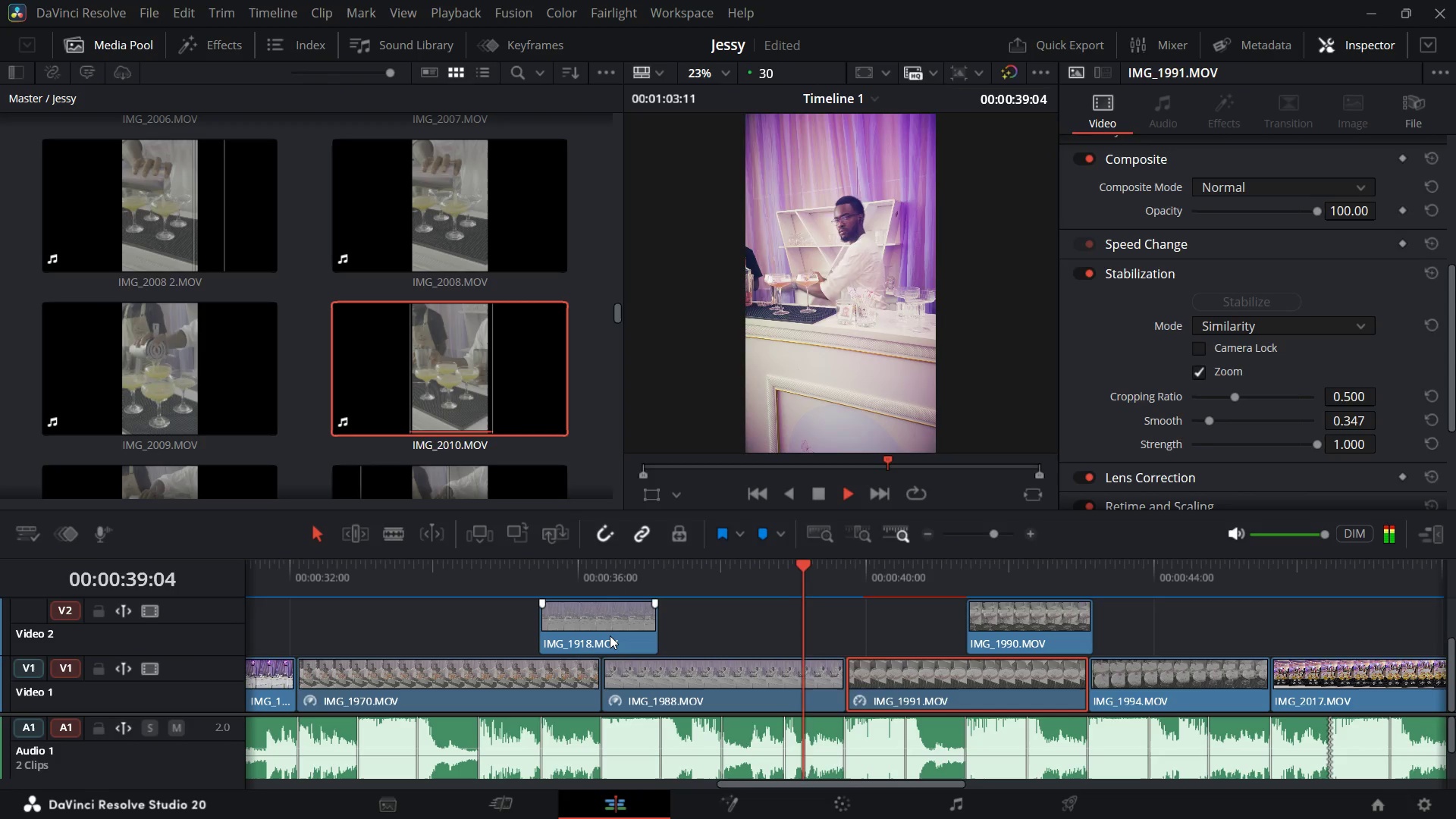 
hold_key(key=Space, duration=3.03)
 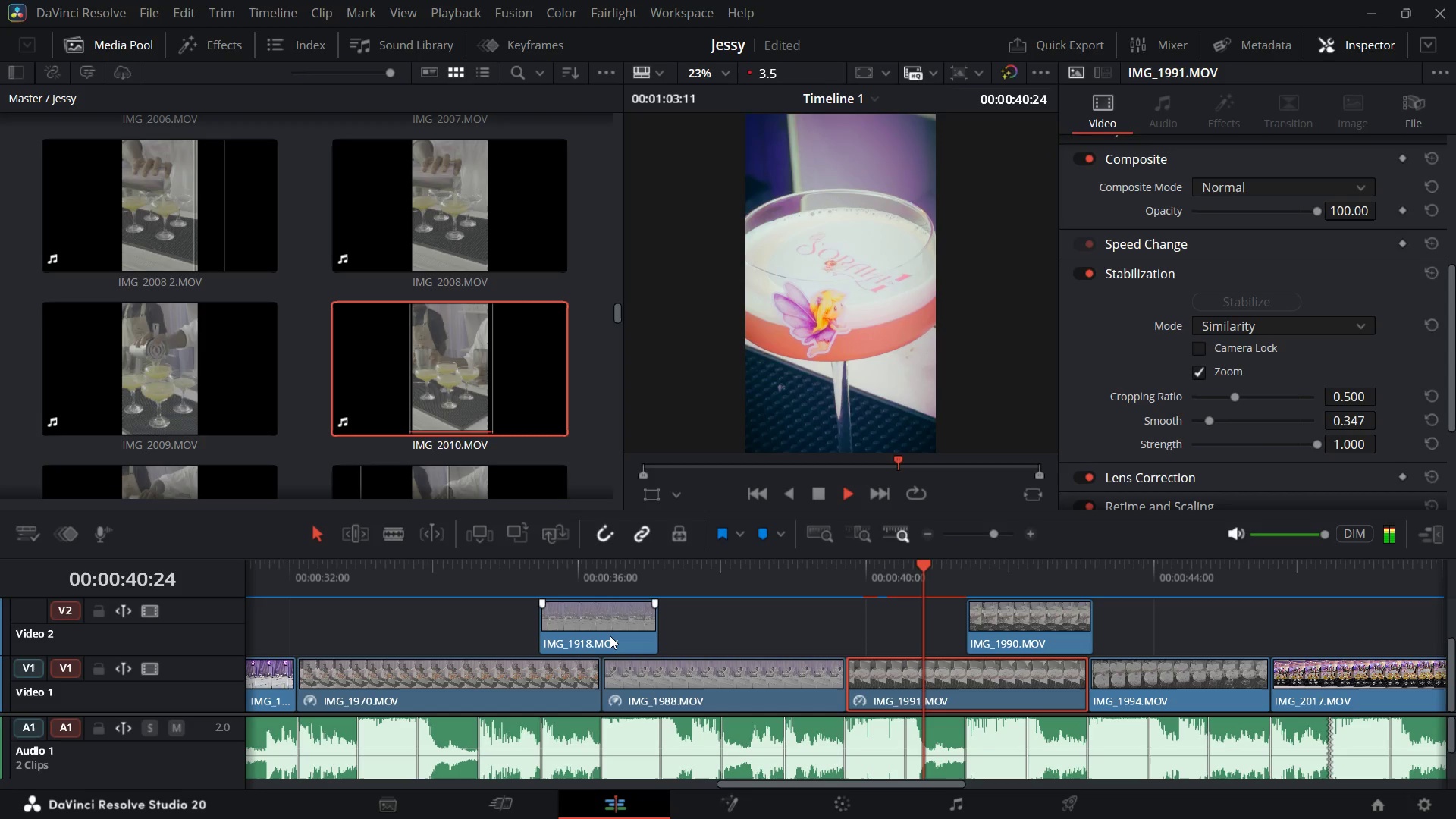 
wait(8.87)
 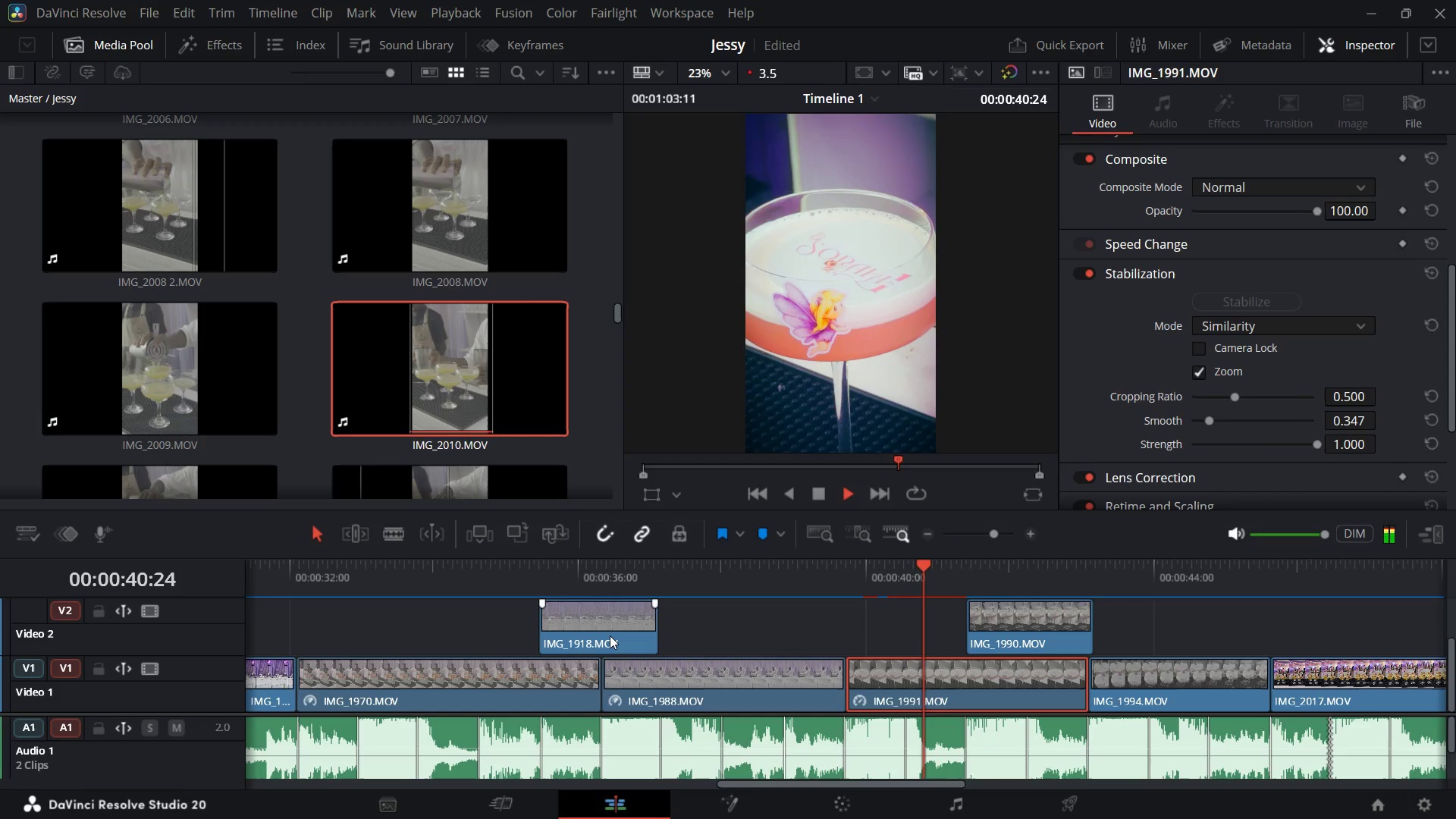 
key(Space)
 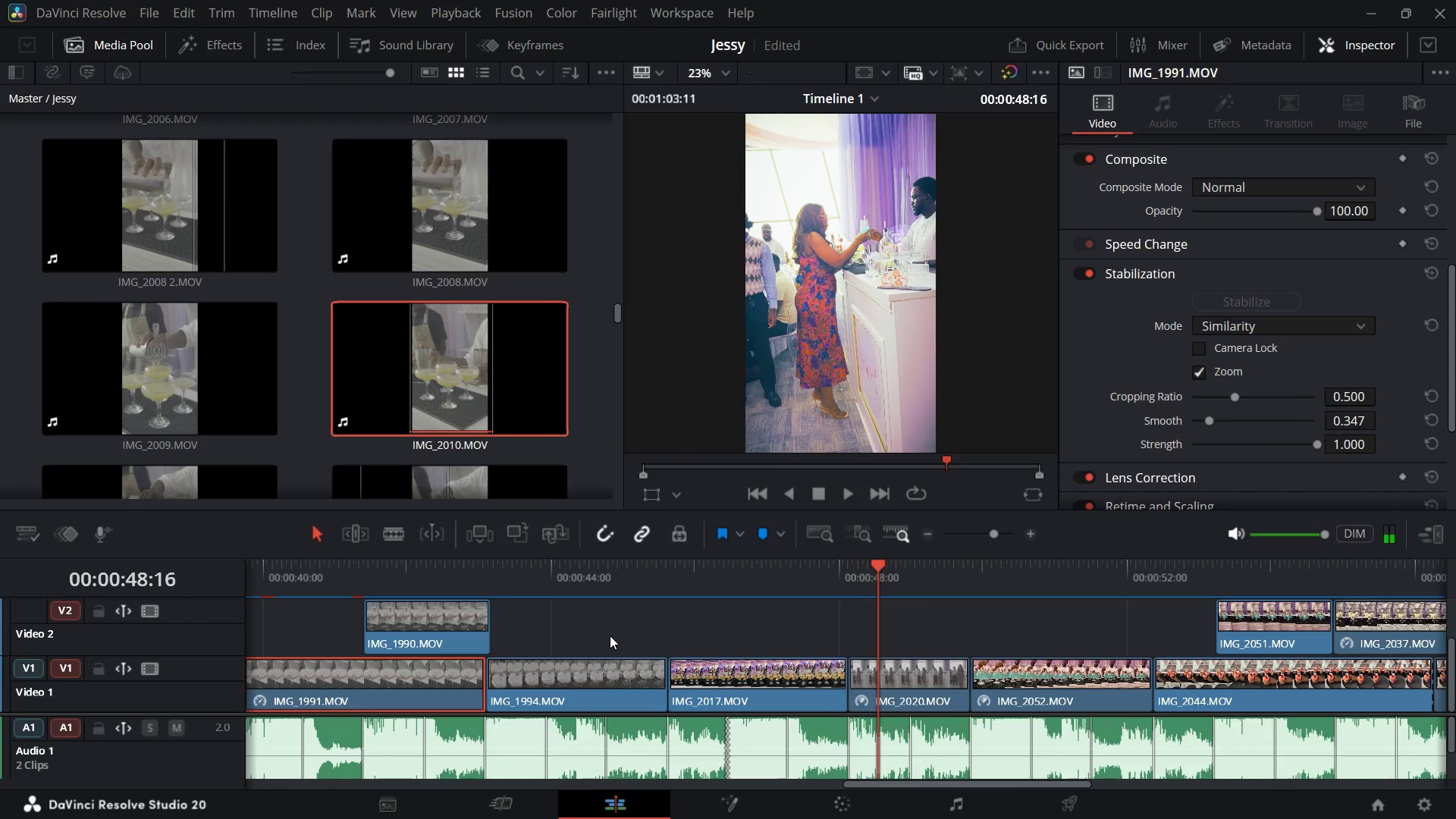 
scroll: coordinate [610, 635], scroll_direction: up, amount: 2.0
 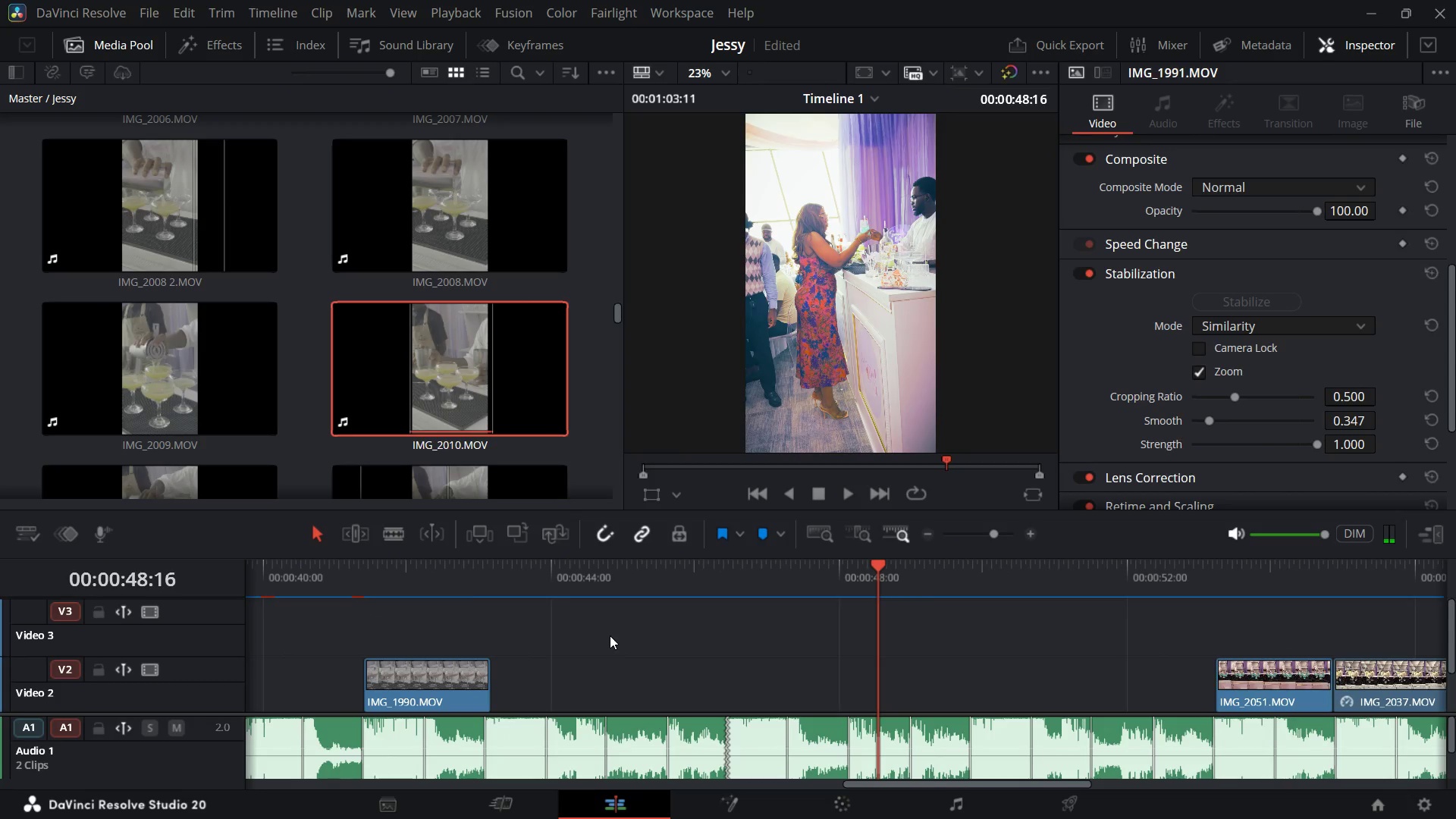 
scroll: coordinate [610, 635], scroll_direction: down, amount: 1.0
 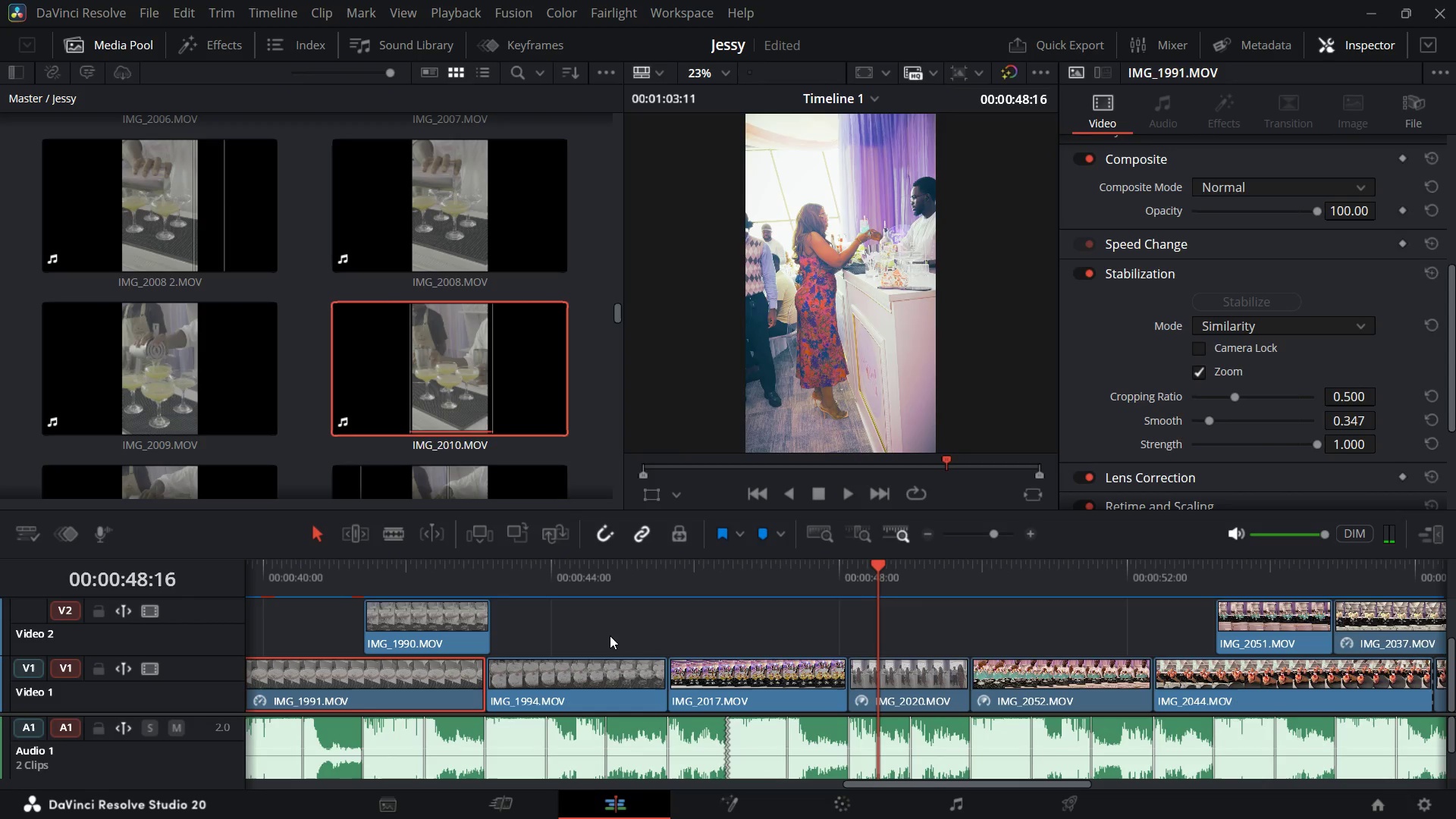 
hold_key(key=ShiftLeft, duration=1.36)
scroll: coordinate [610, 635], scroll_direction: up, amount: 1.0
 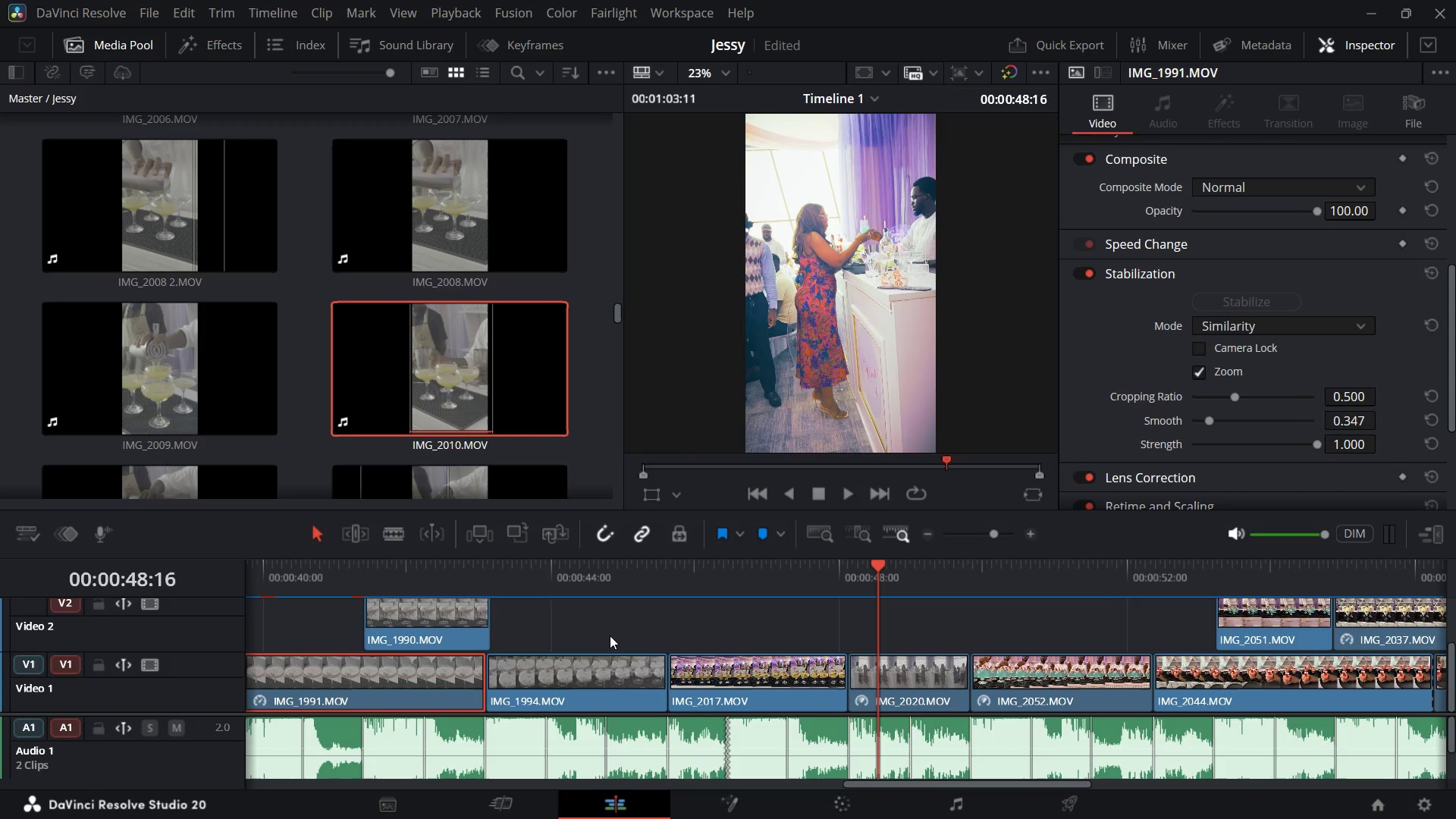 
hold_key(key=ControlLeft, duration=1.26)
scroll: coordinate [610, 635], scroll_direction: up, amount: 2.0
 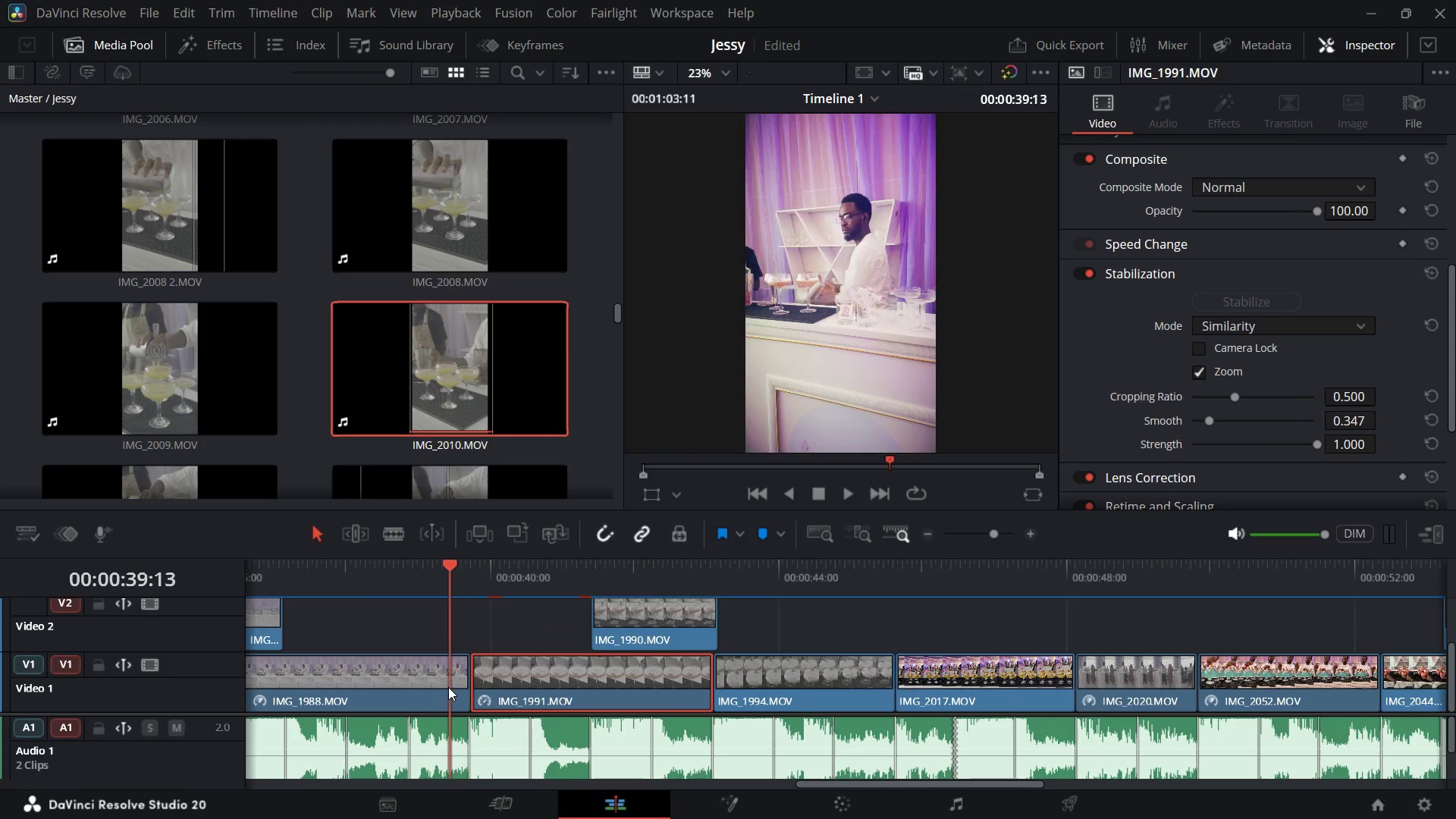 
key(Space)
 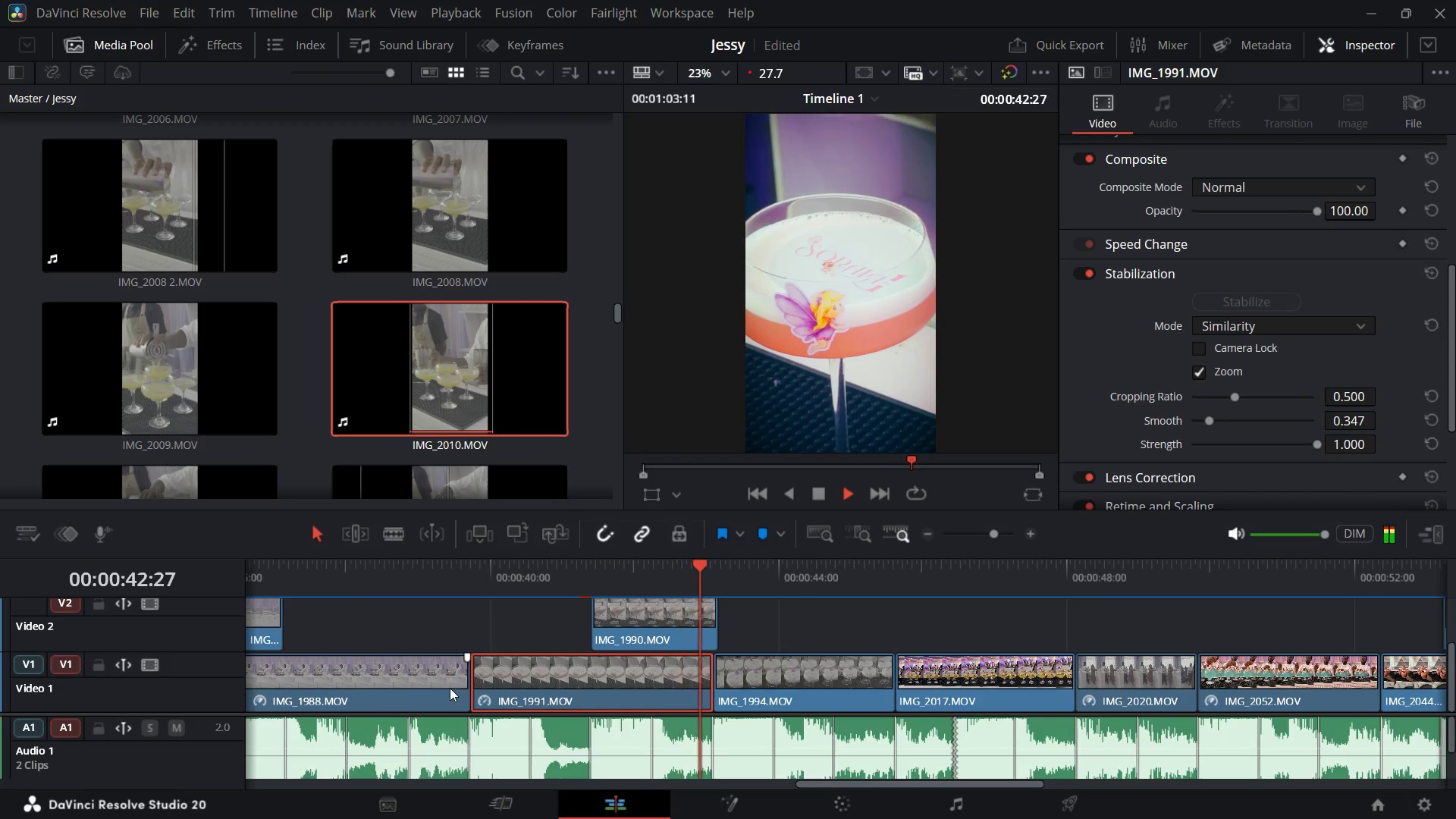 
key(Space)
 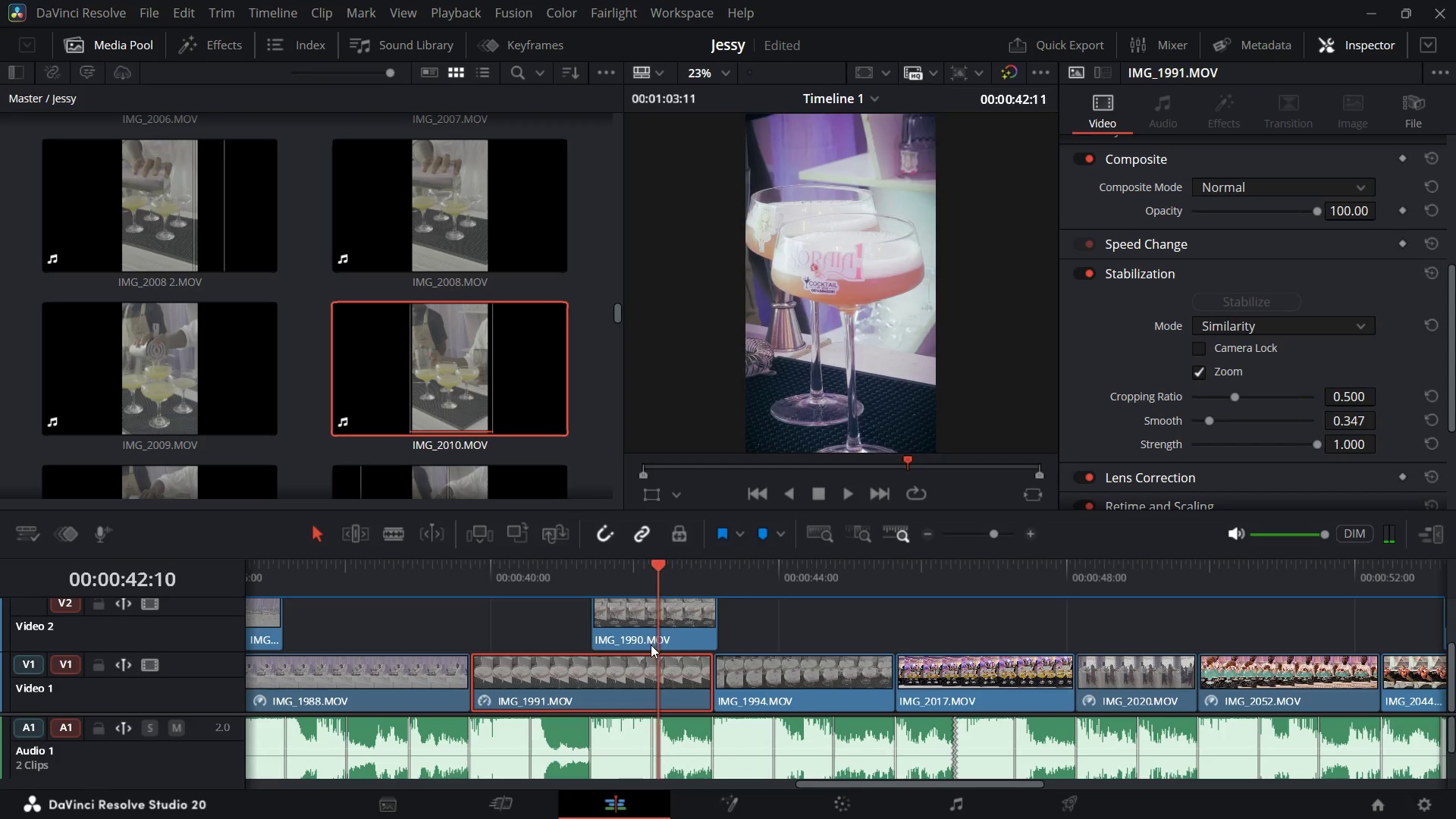 
wait(7.07)
 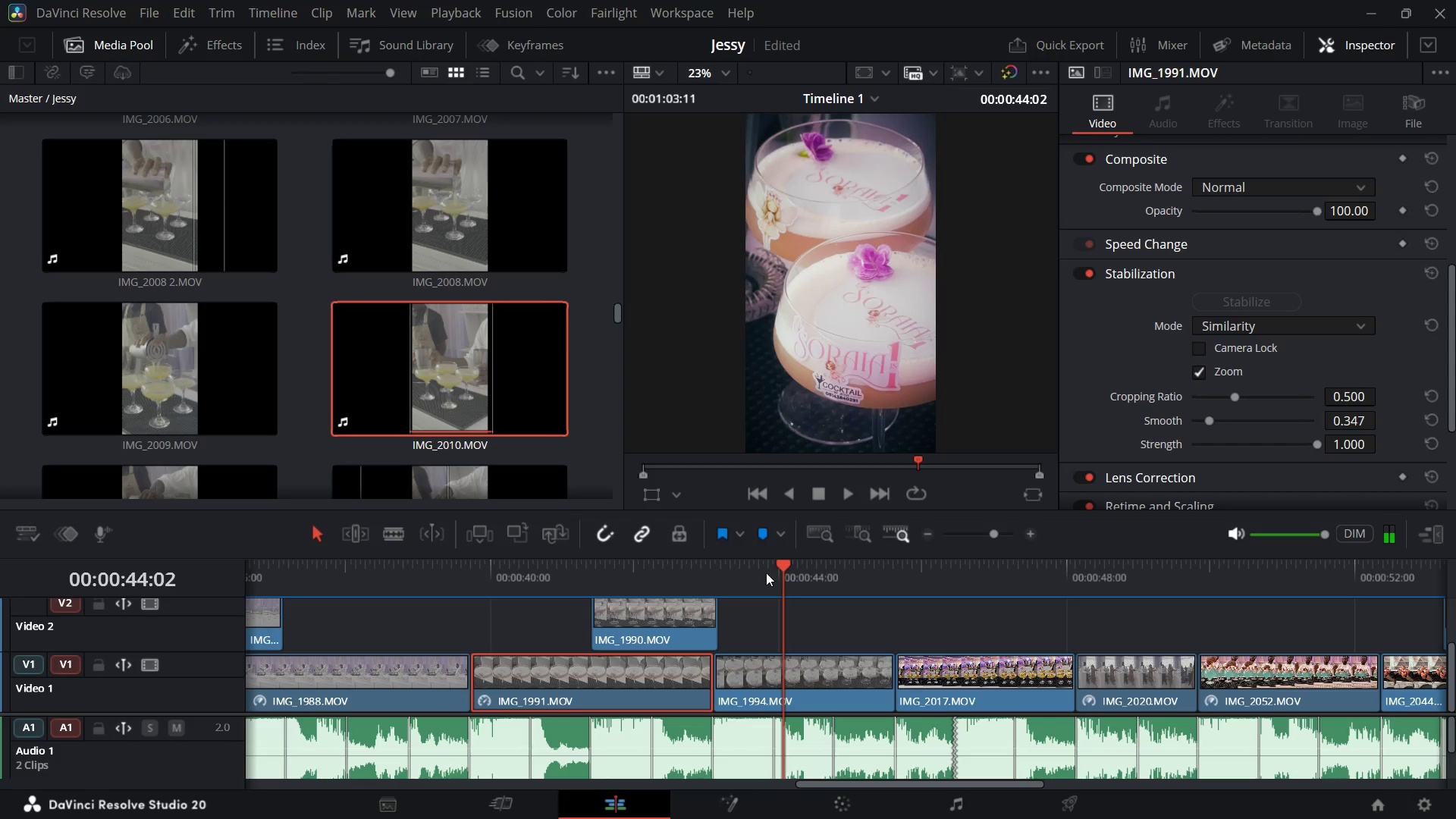 
key(Space)
 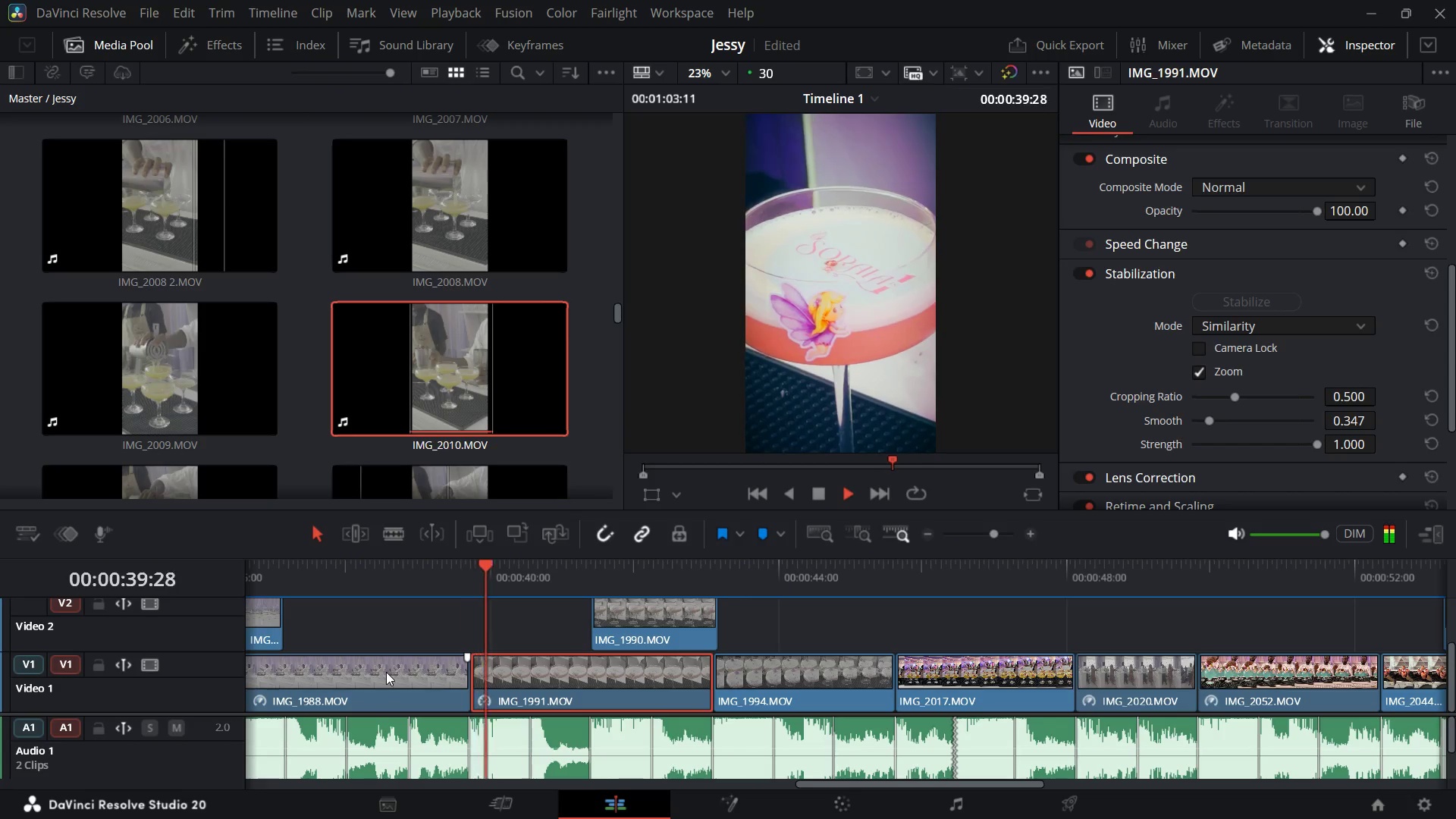 
key(Space)
 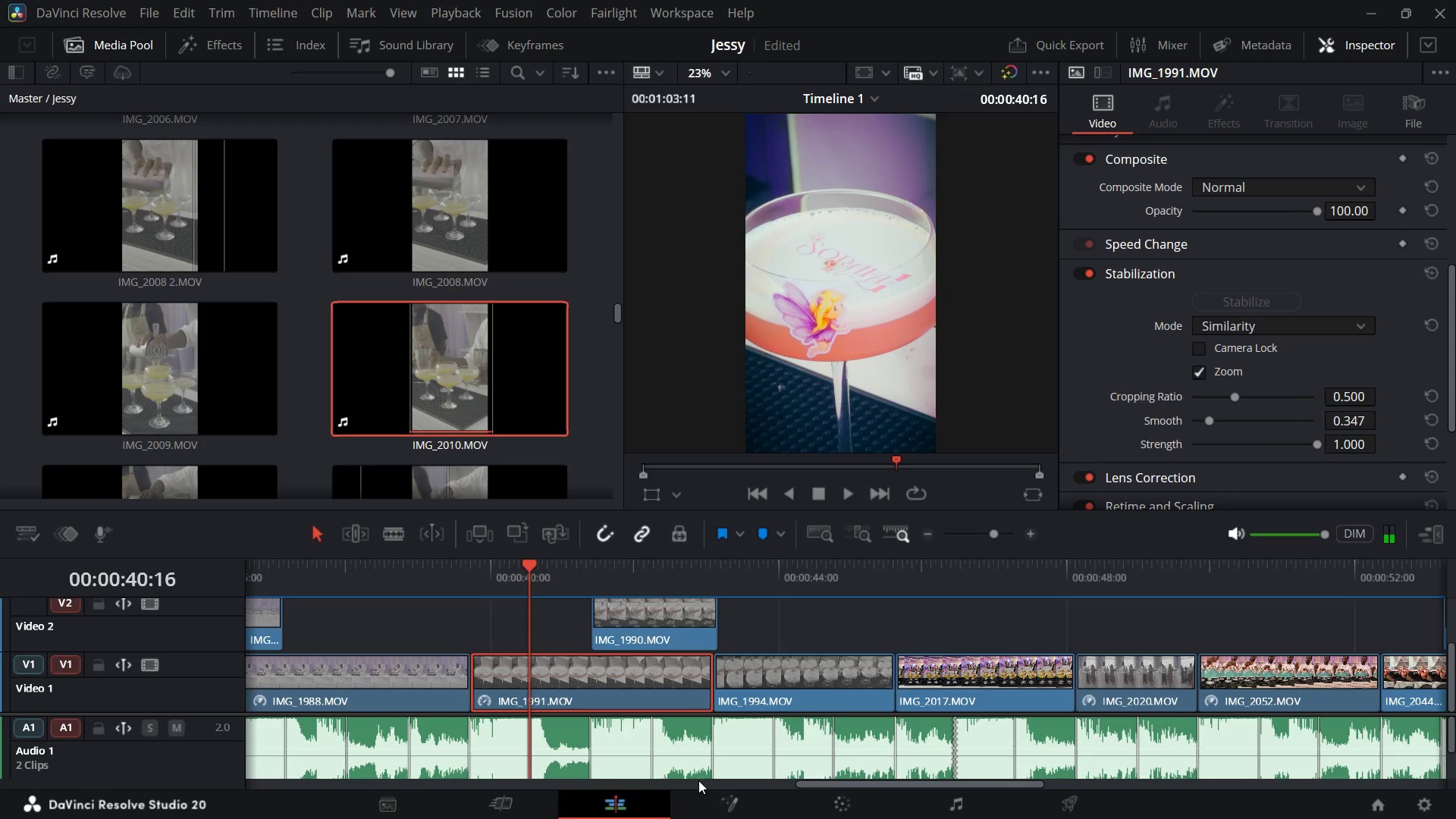 
left_click([827, 796])
 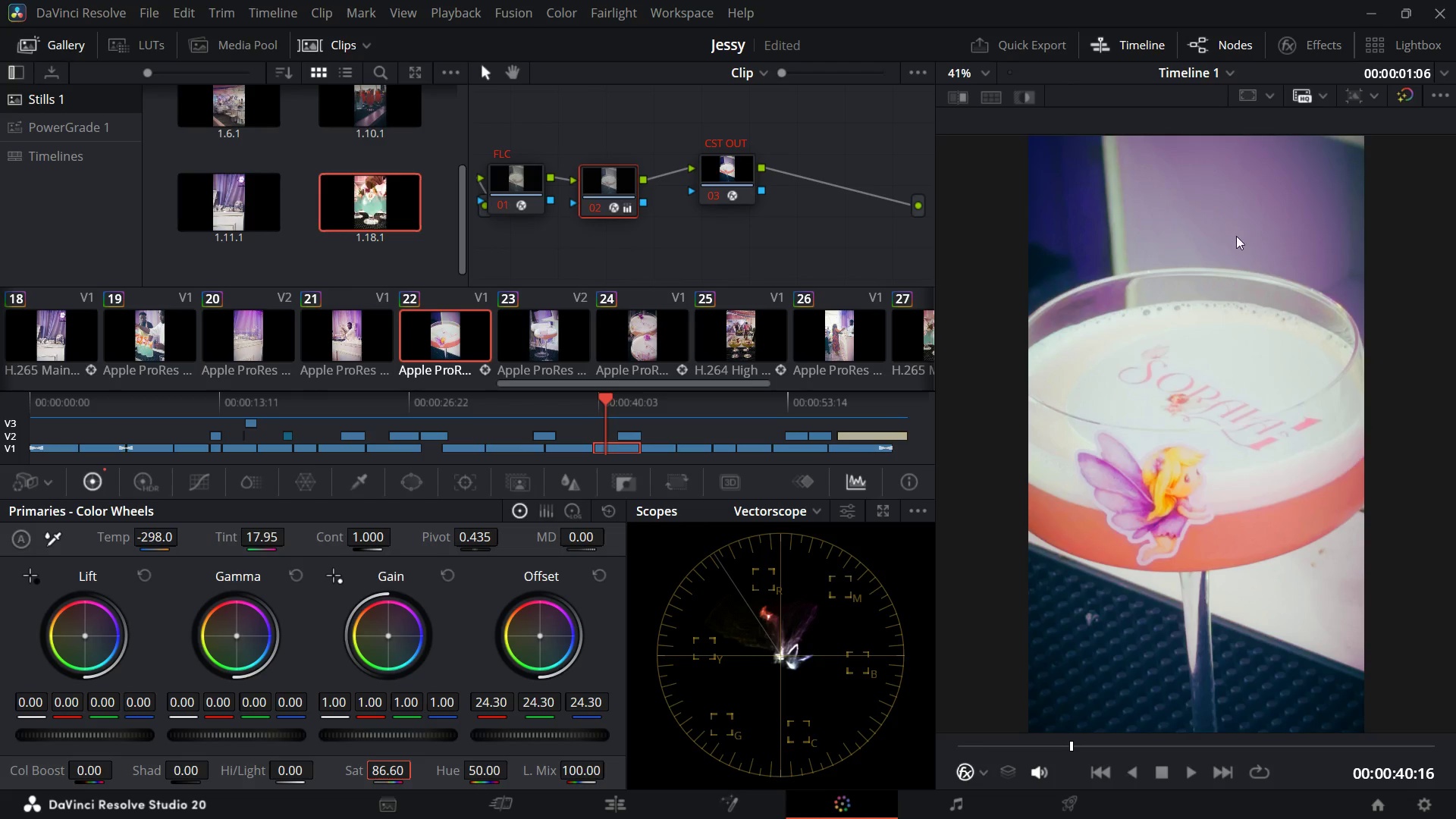 
left_click([1192, 311])
 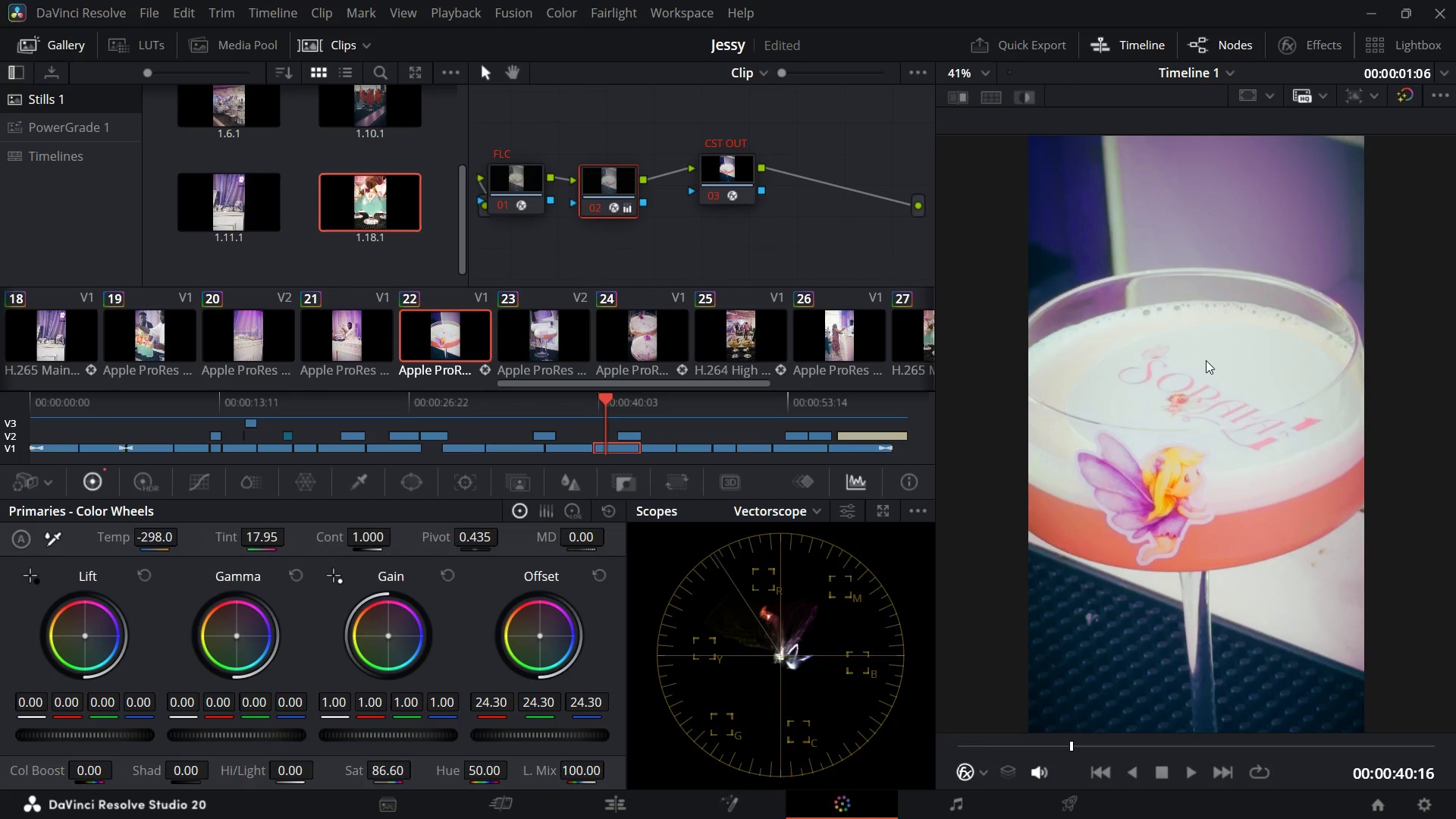 
right_click([1206, 360])
 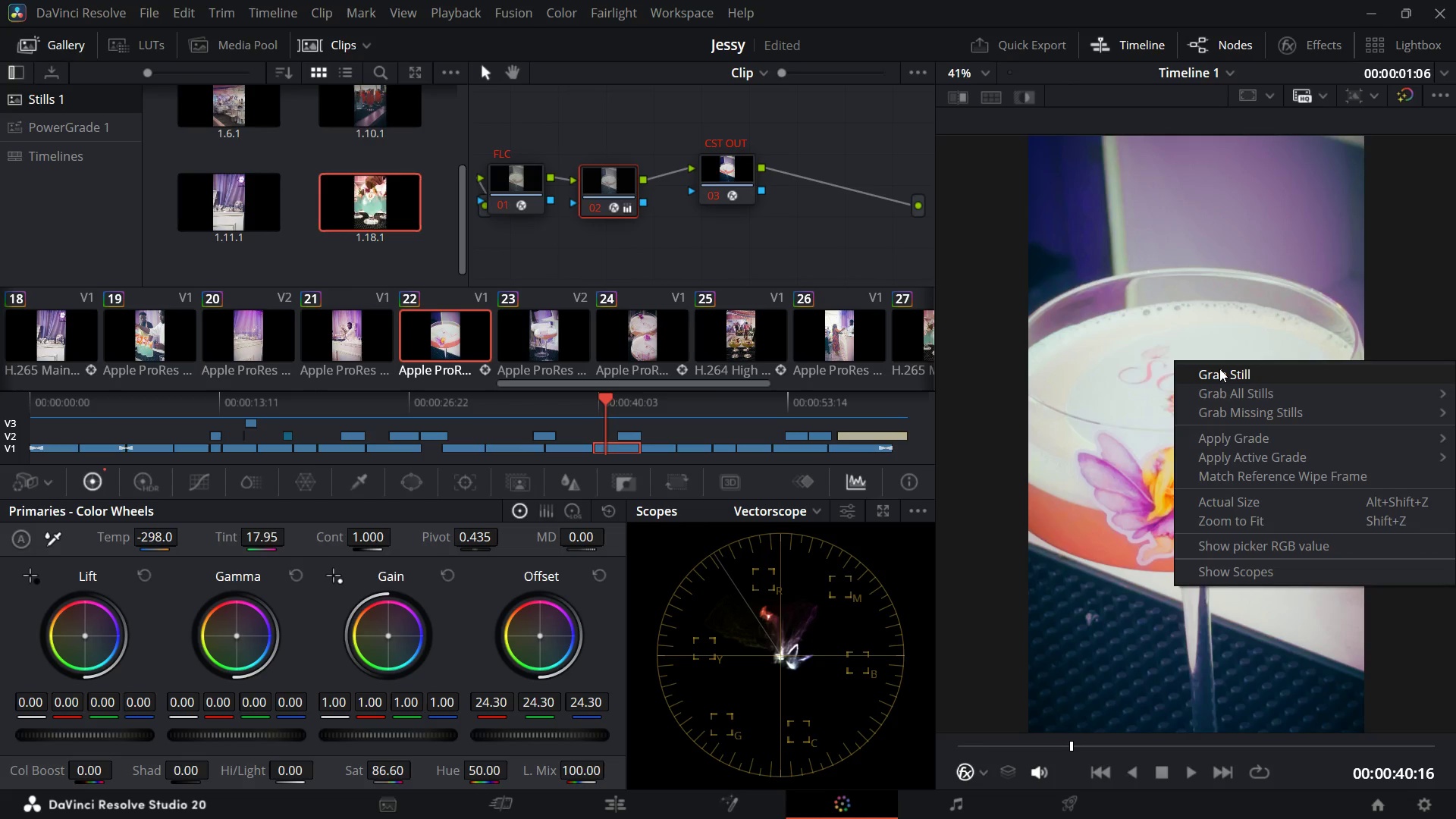 
left_click([1219, 369])
 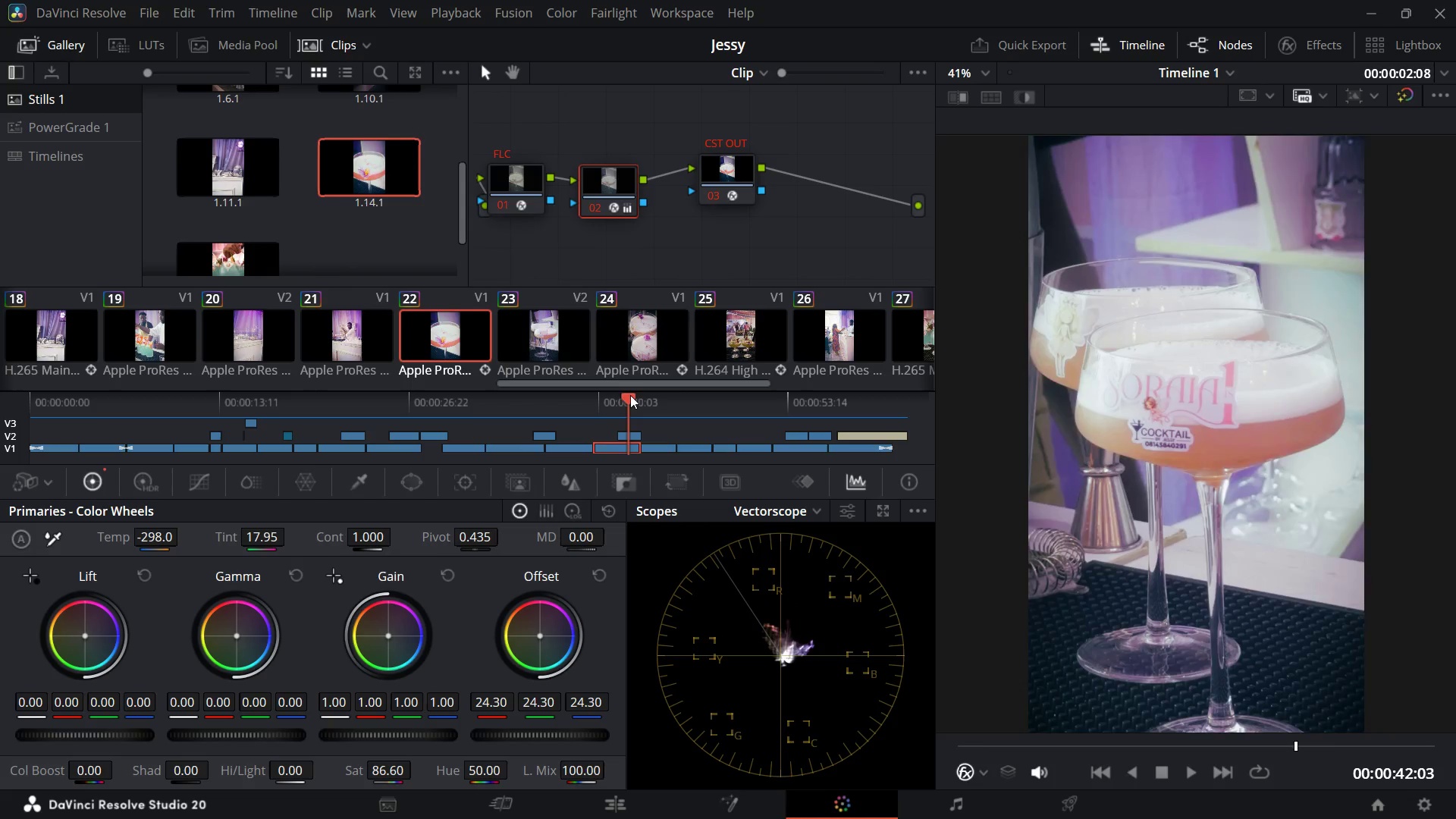 
left_click([638, 434])
 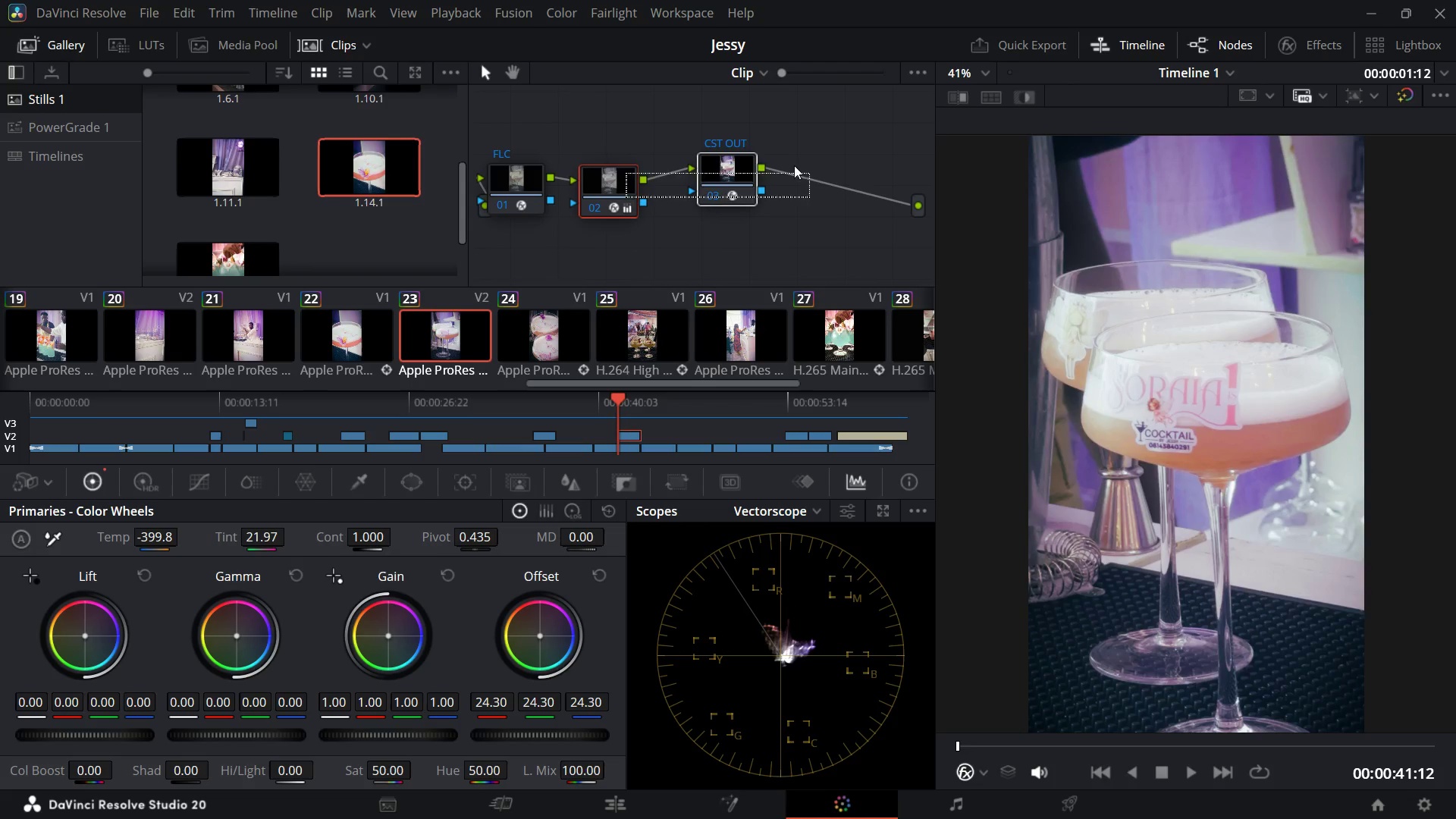 
right_click([843, 155])
 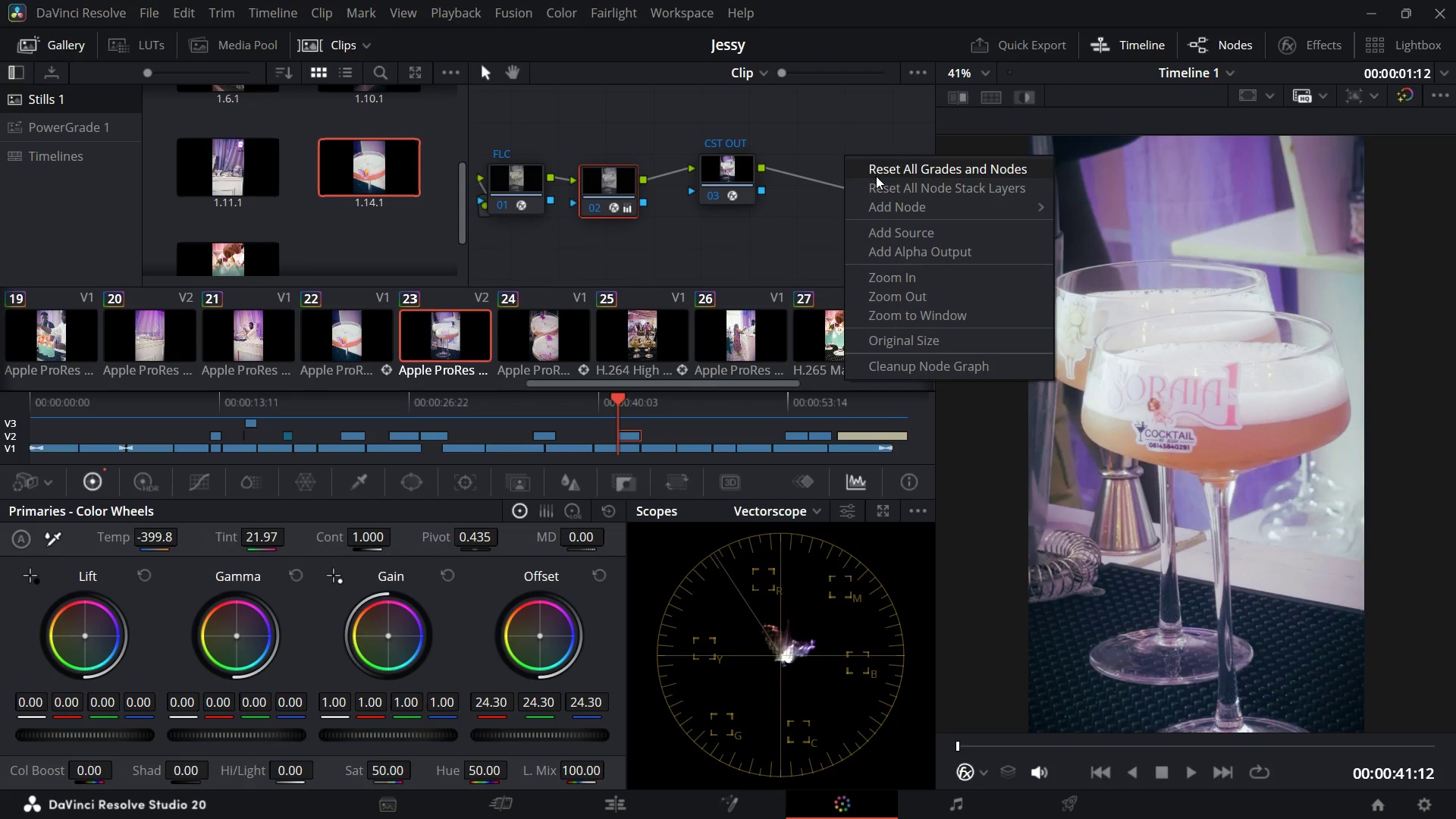 
left_click([876, 176])
 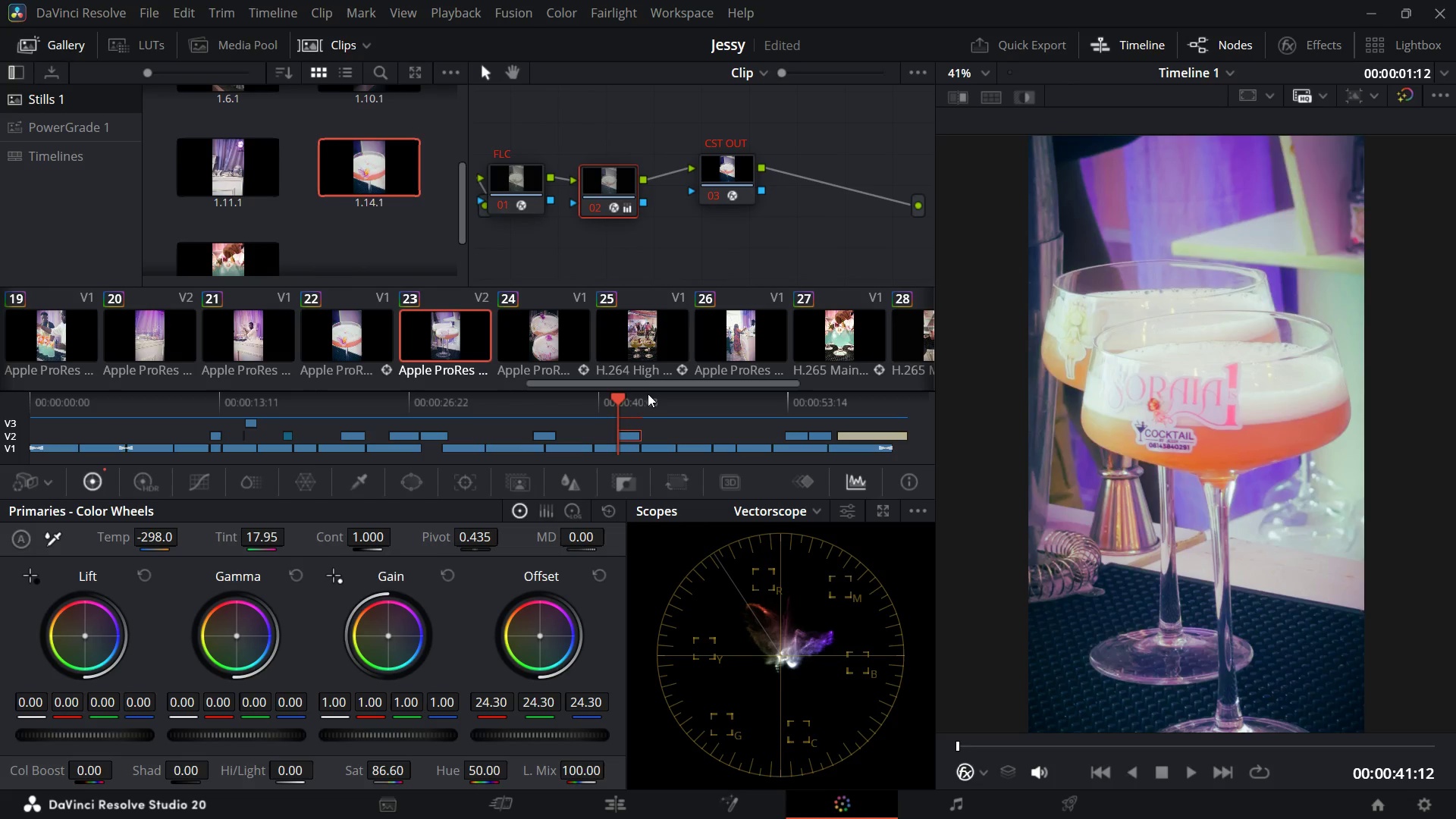 
wait(10.65)
 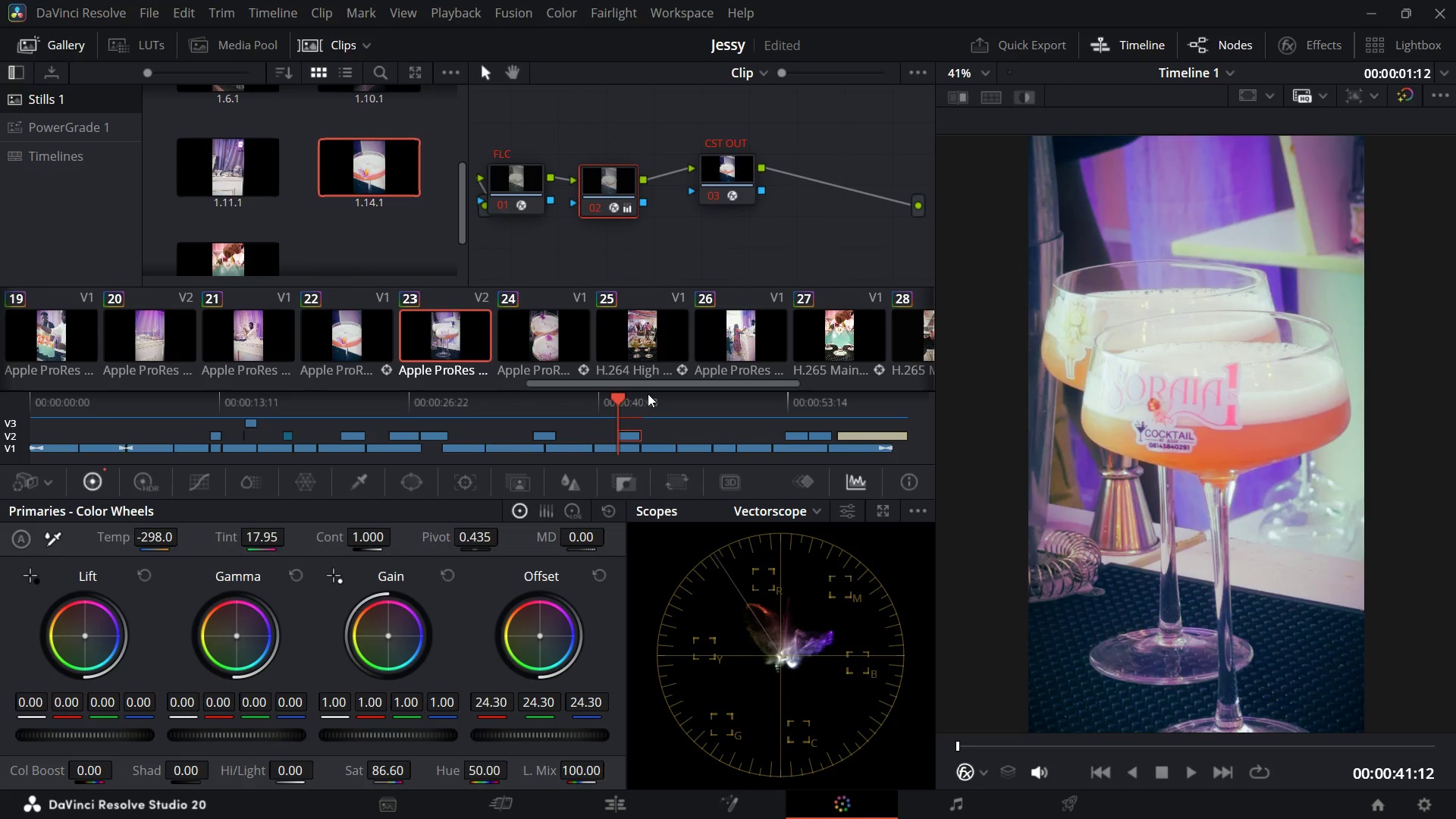 
right_click([805, 207])
 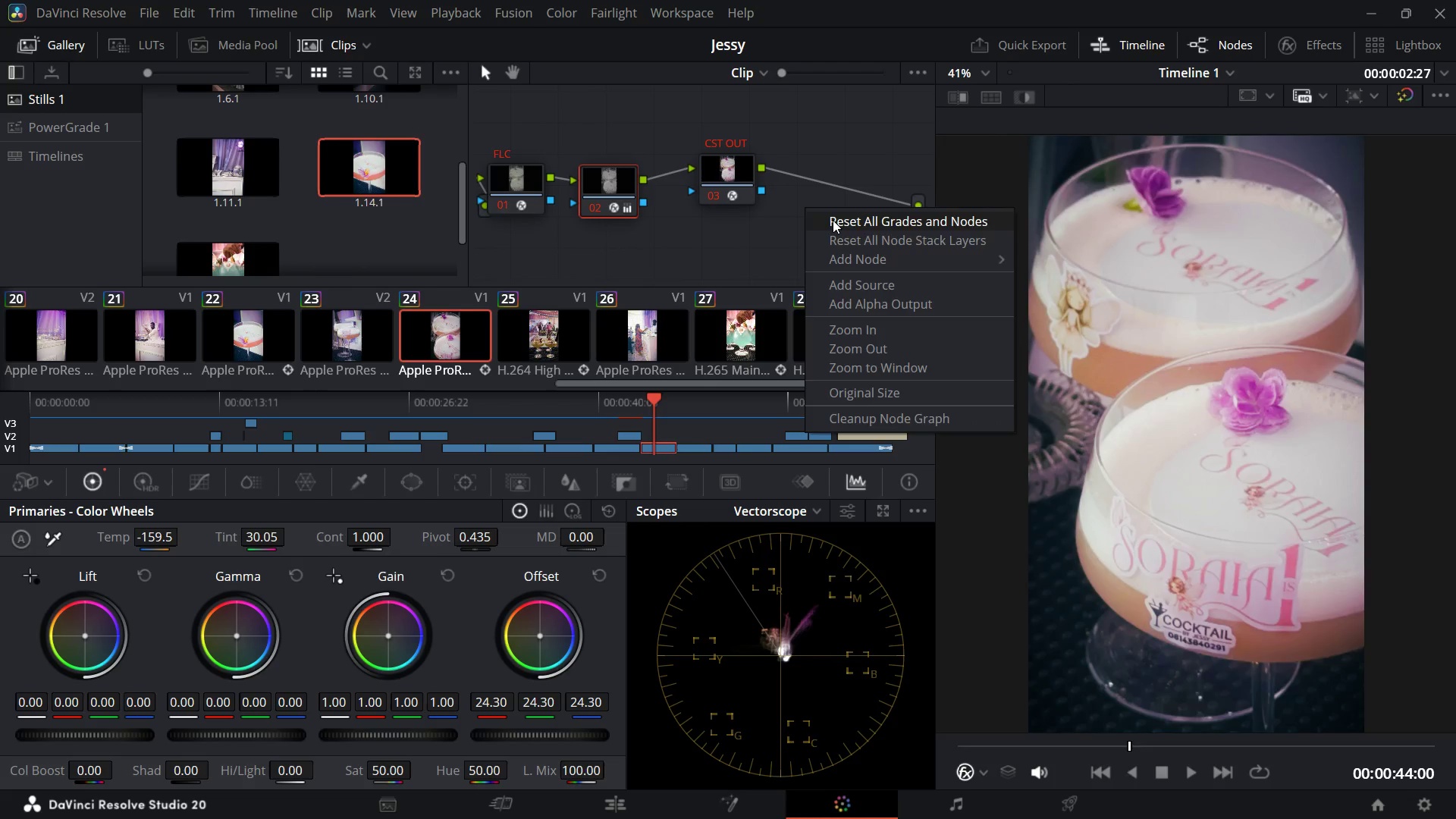 
left_click([833, 220])
 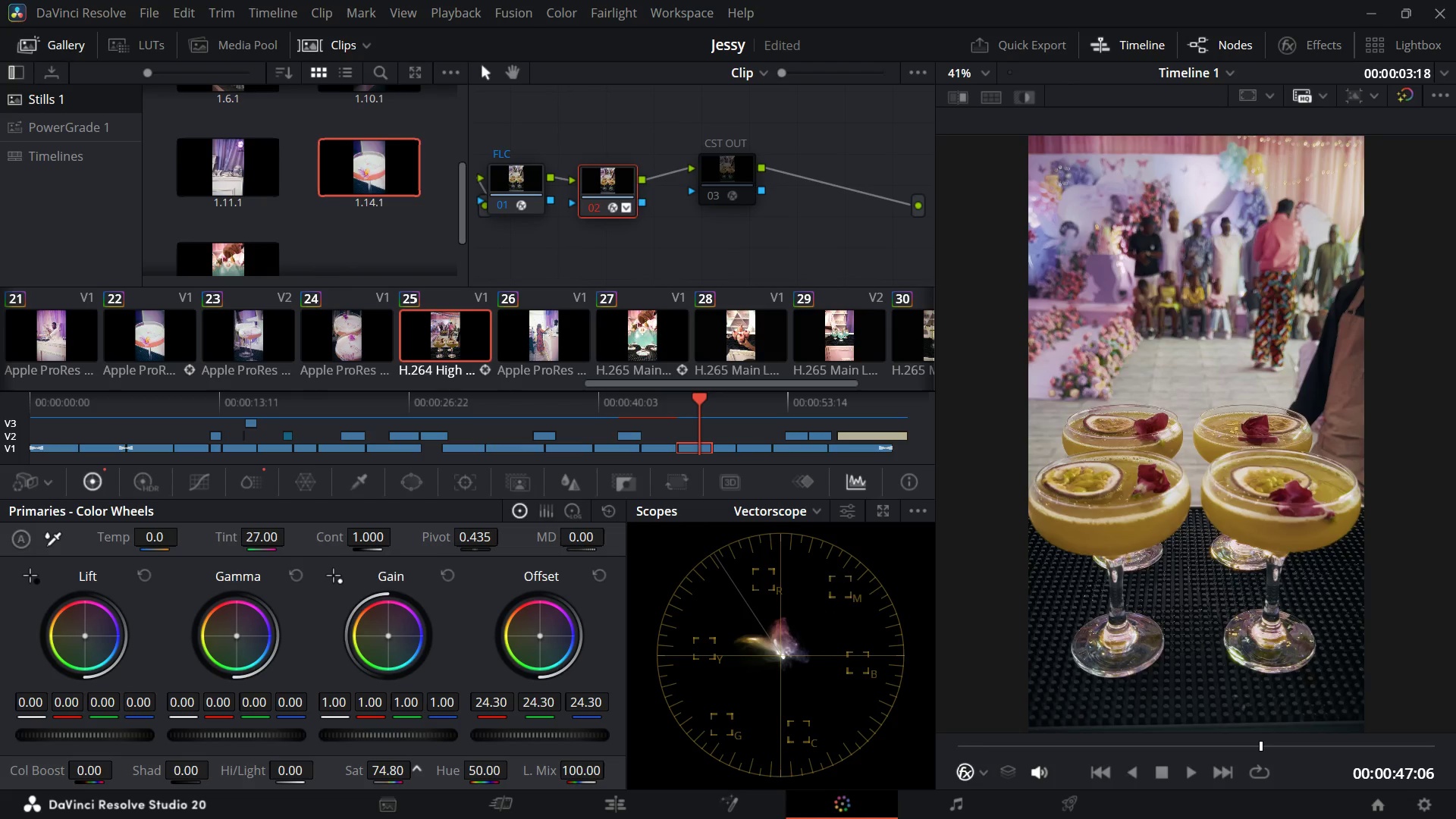 
wait(16.34)
 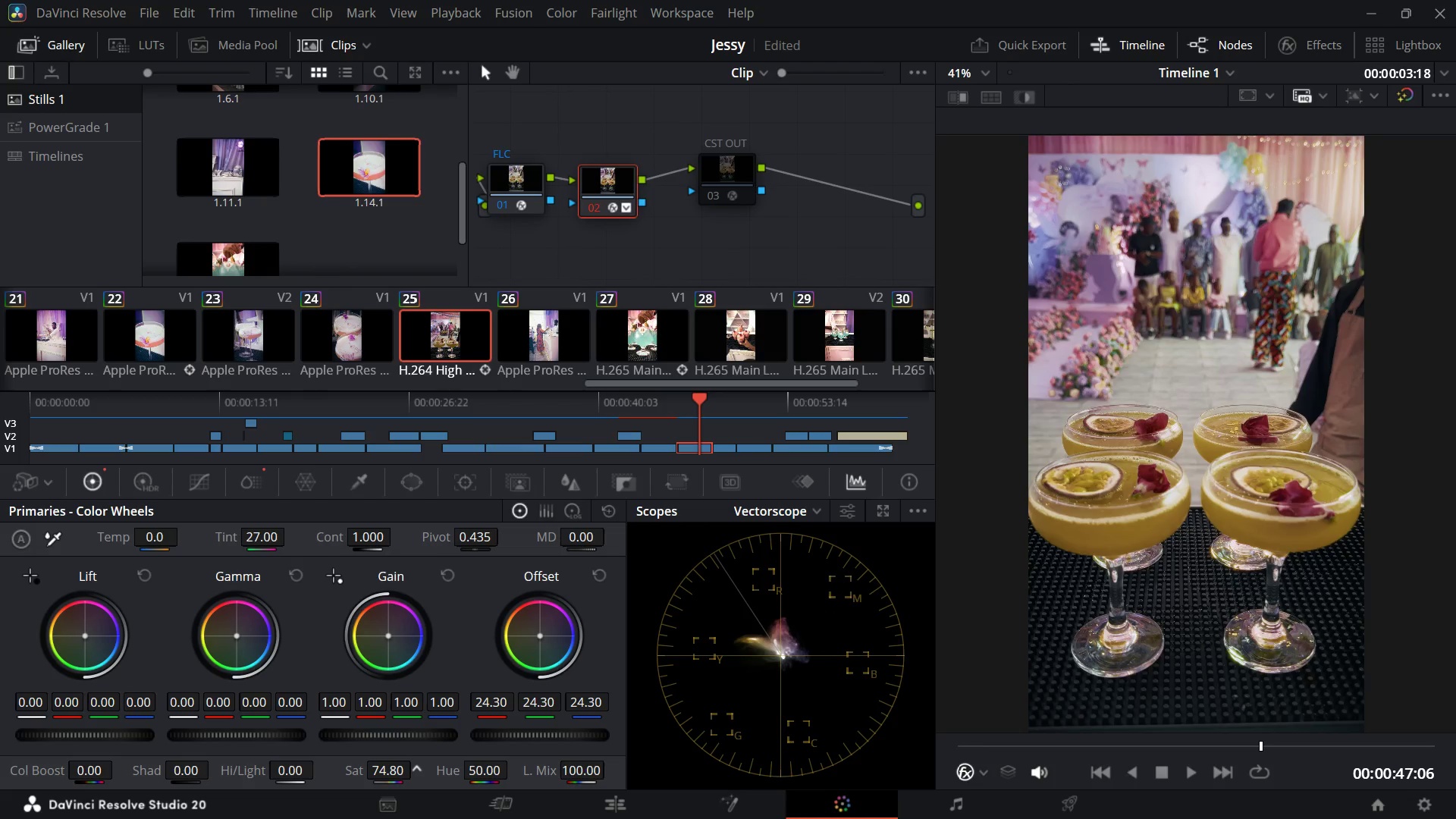 
left_click([645, 802])
 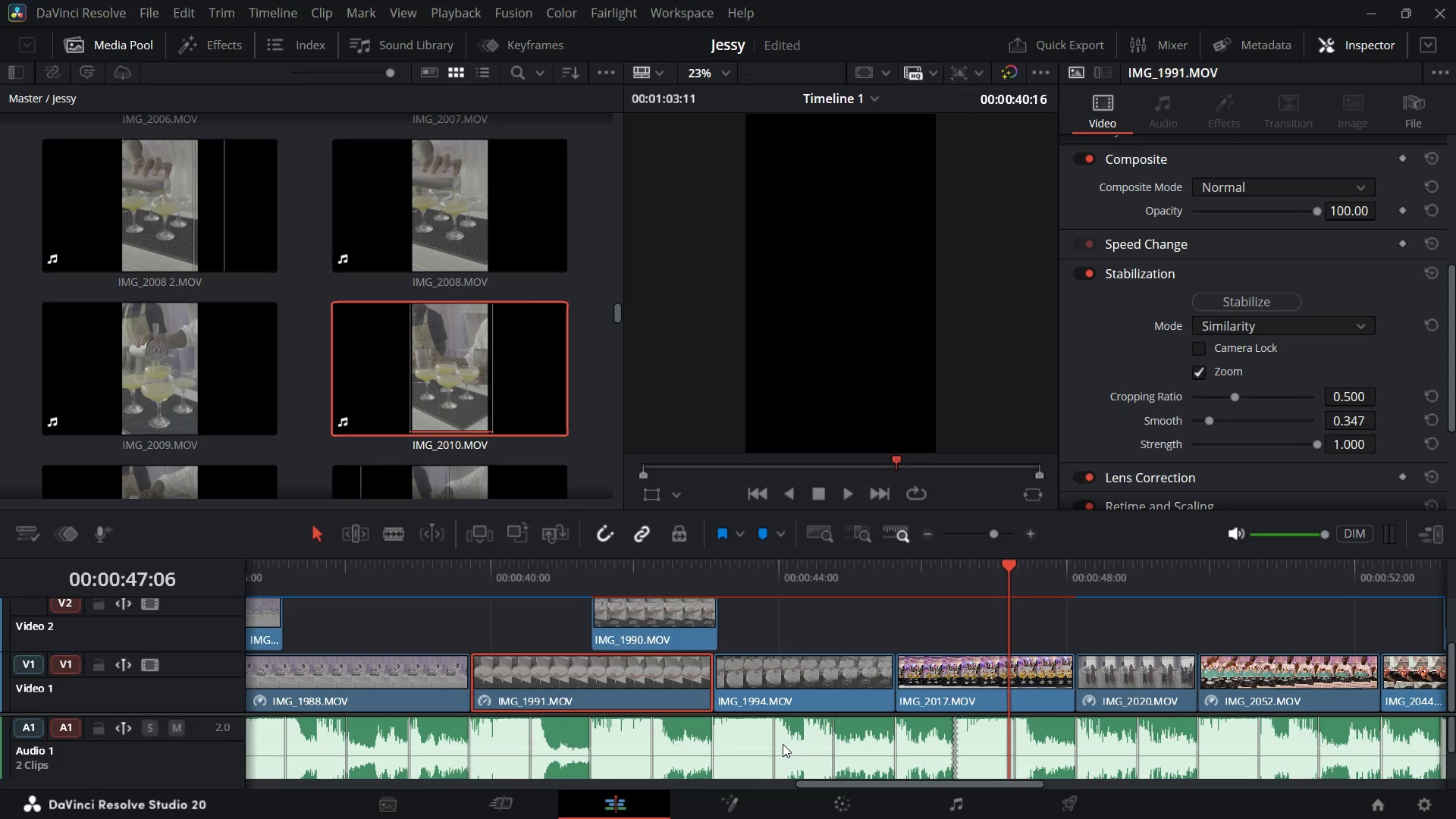 
wait(5.36)
 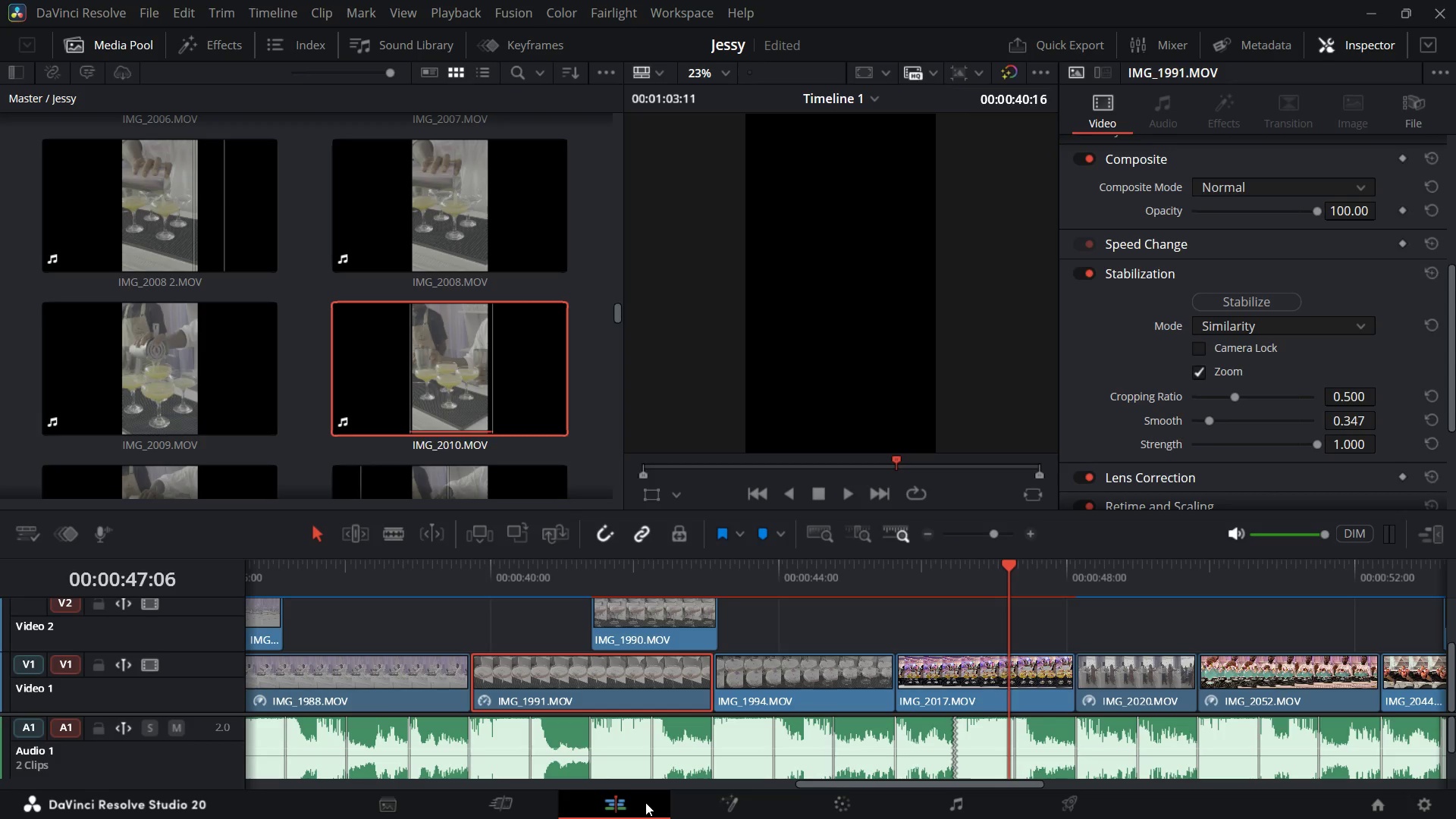 
left_click([588, 576])
 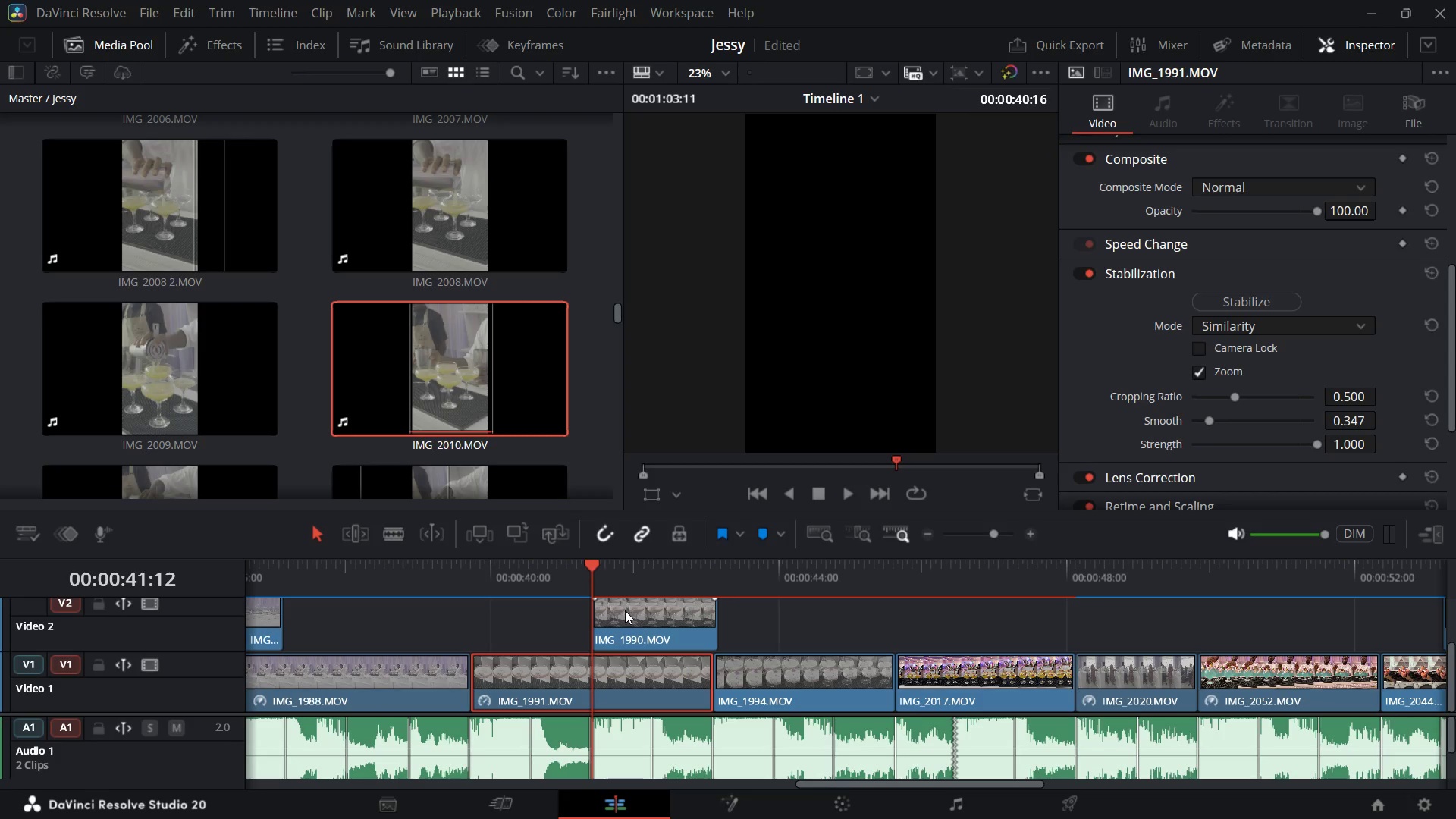 
left_click([625, 610])
 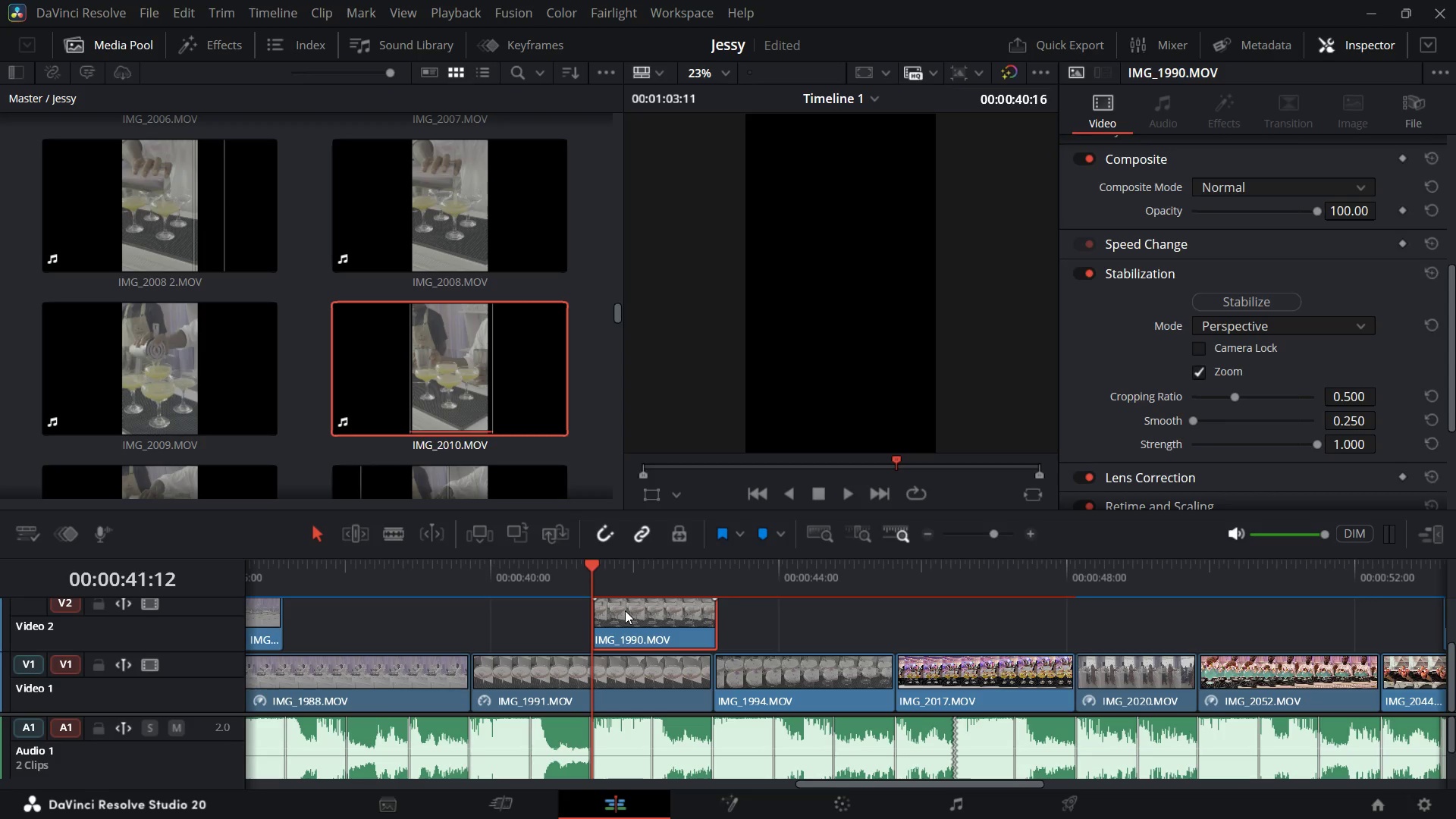 
hold_key(key=ShiftLeft, duration=3.2)
 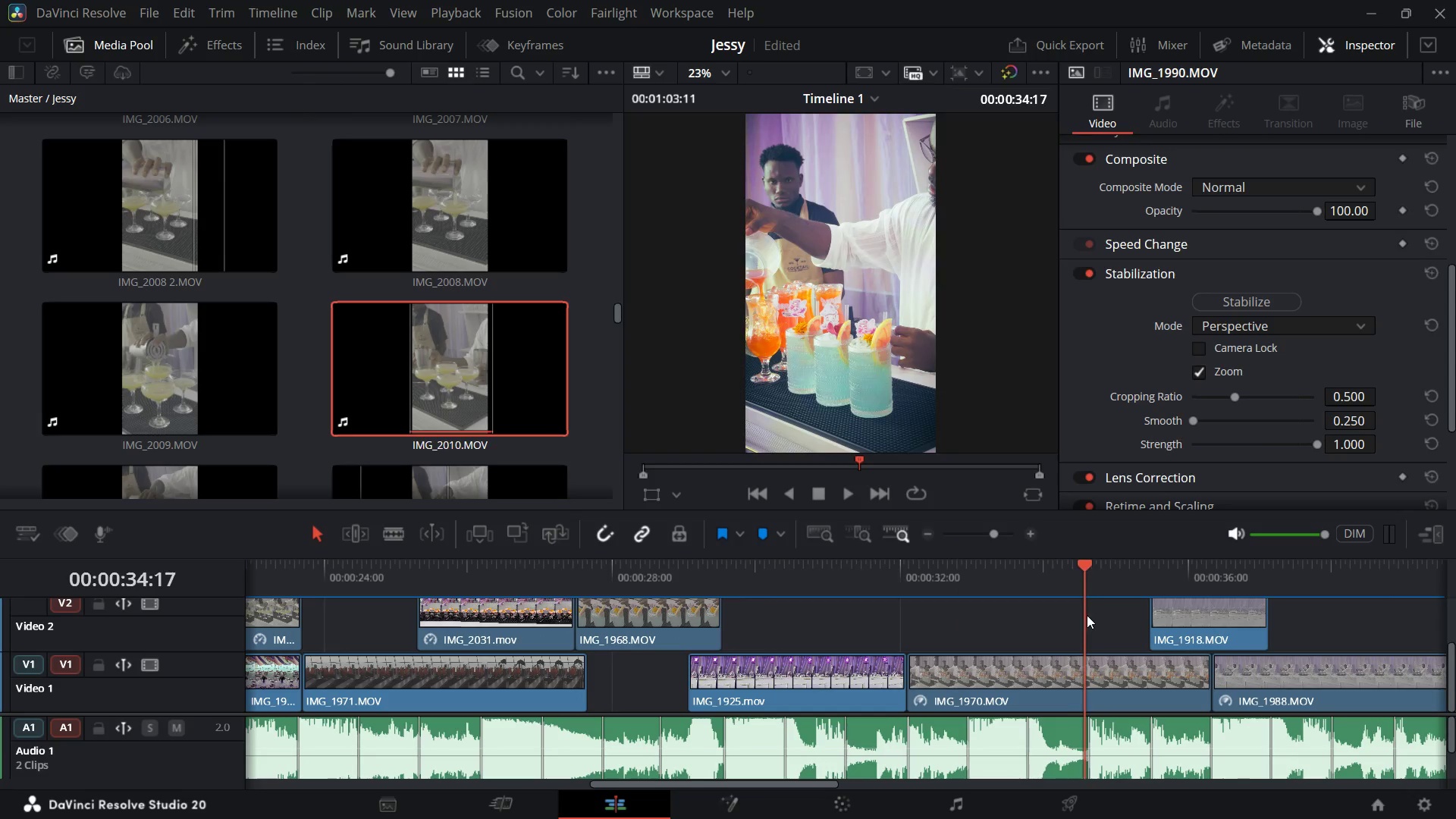 
left_click([1199, 609])
 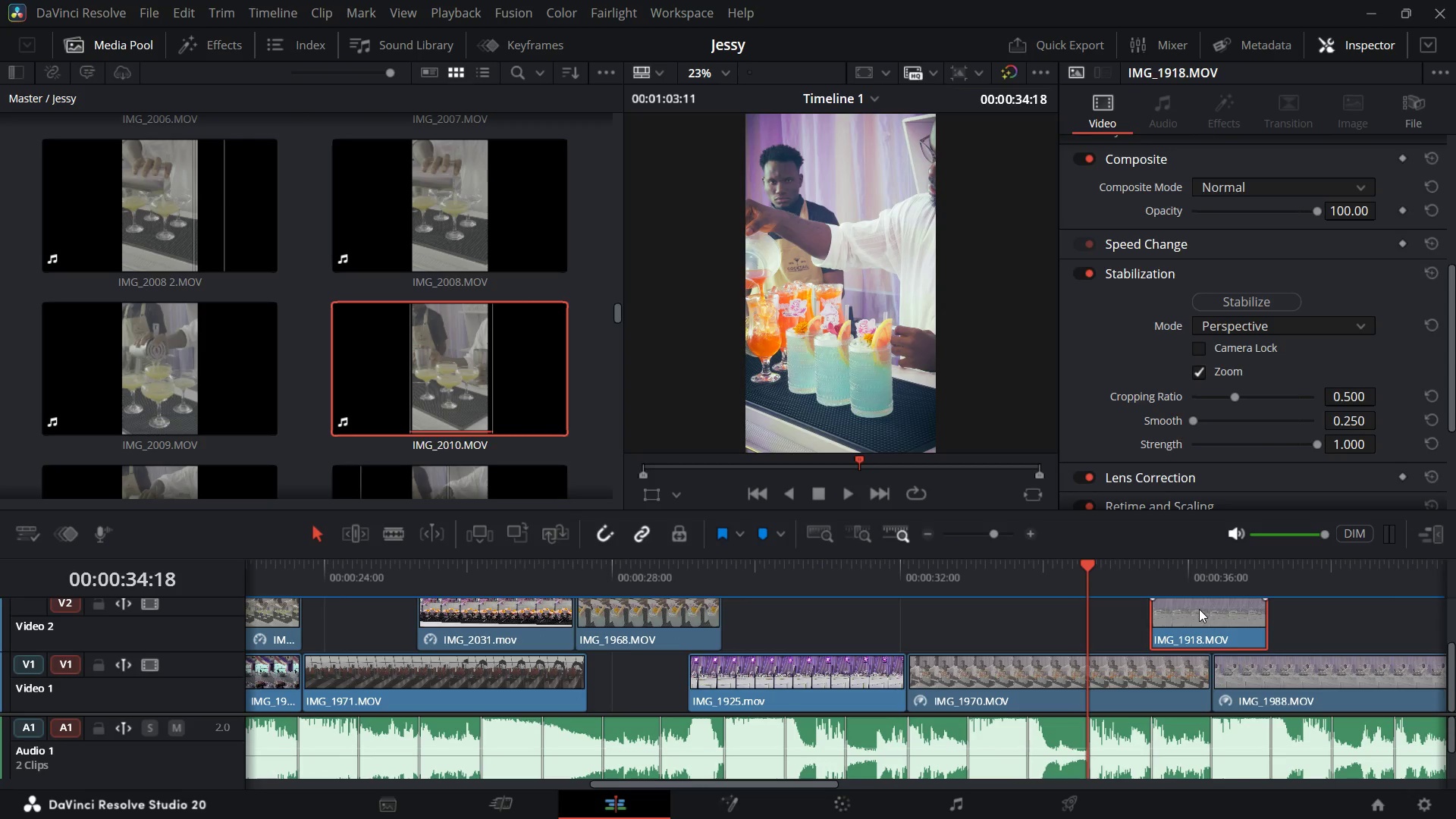 
hold_key(key=ShiftLeft, duration=2.68)
 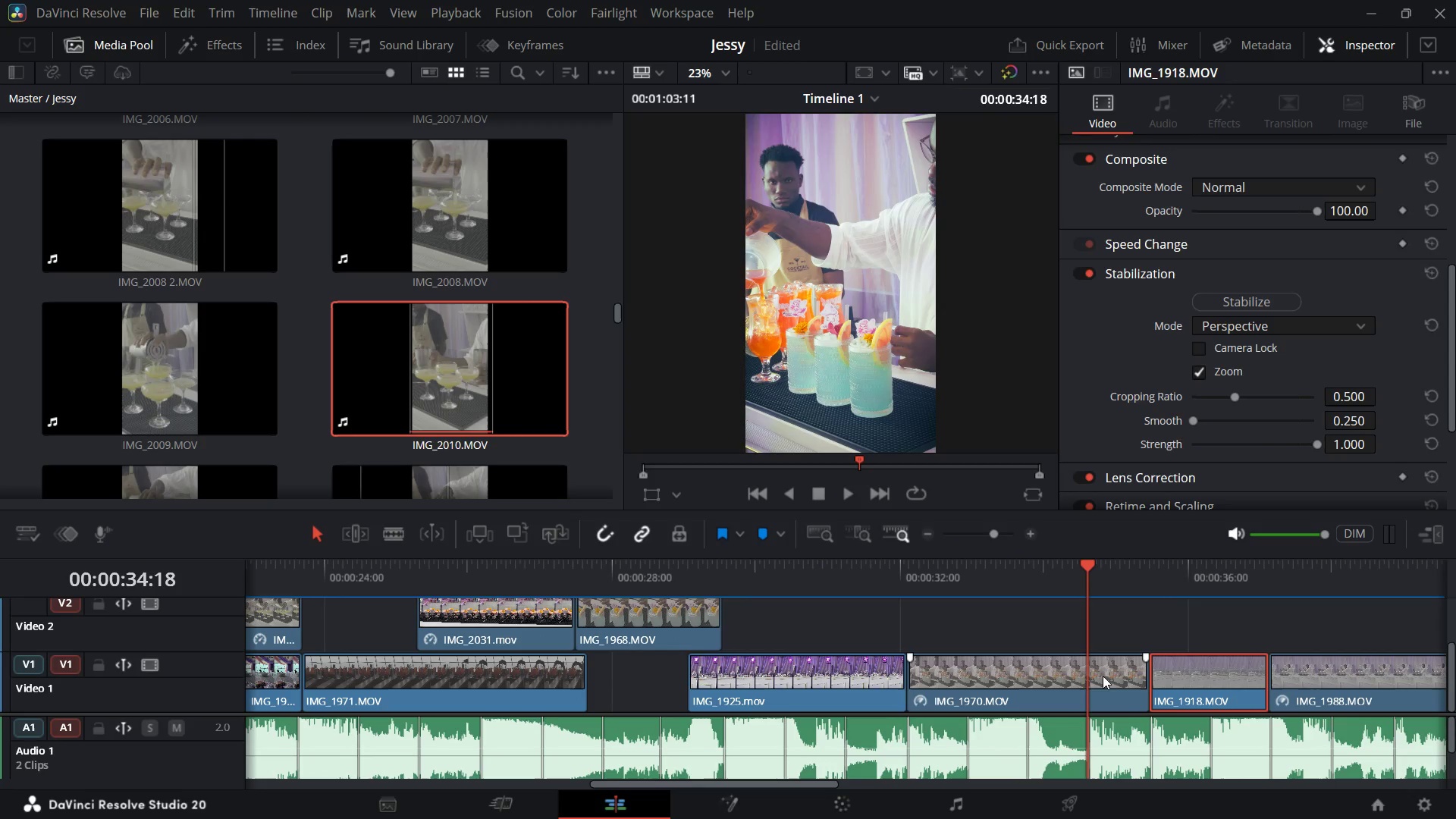 
left_click([1100, 681])
 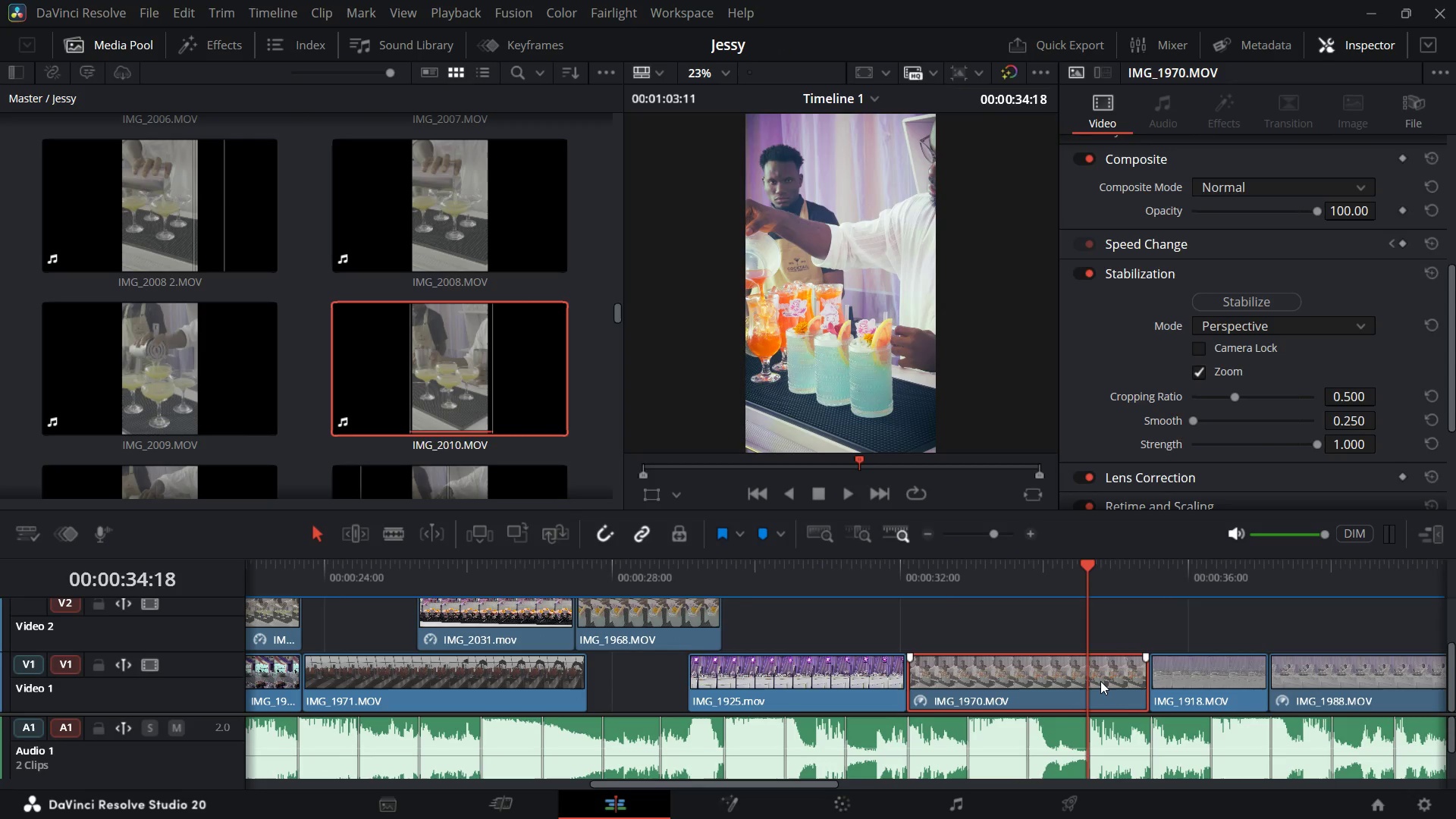 
key(Space)
 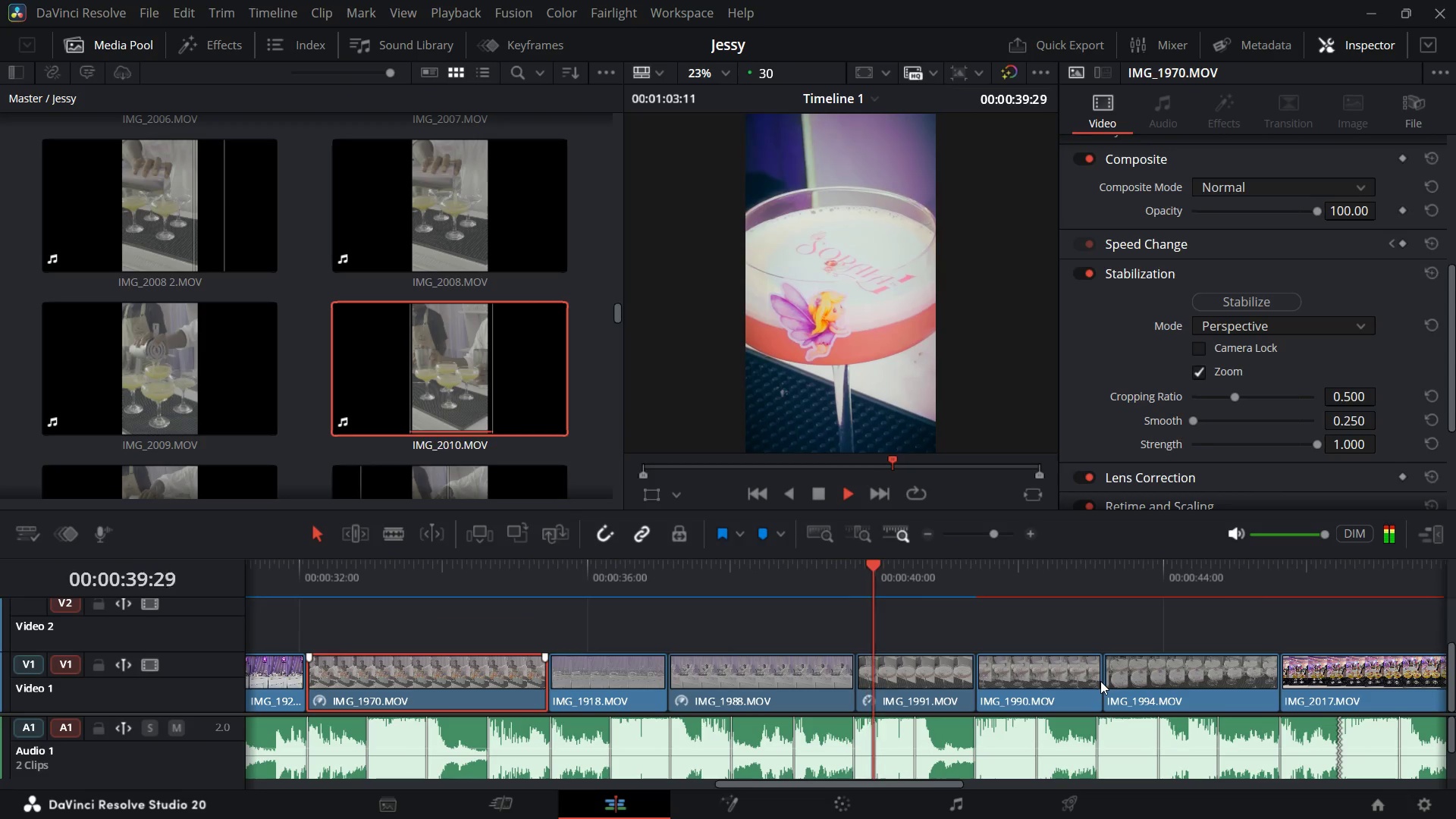 
wait(7.4)
 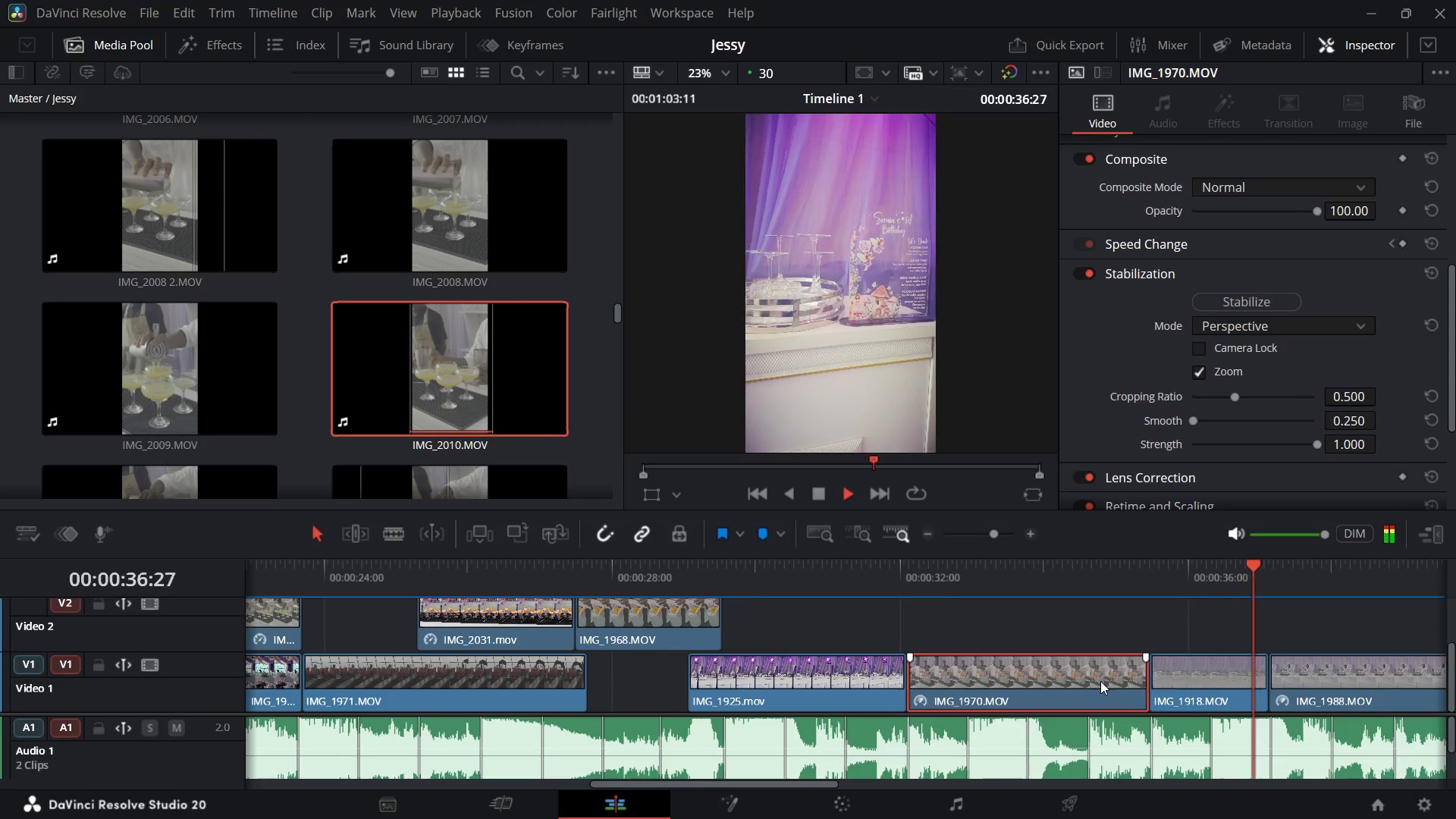 
key(Space)
 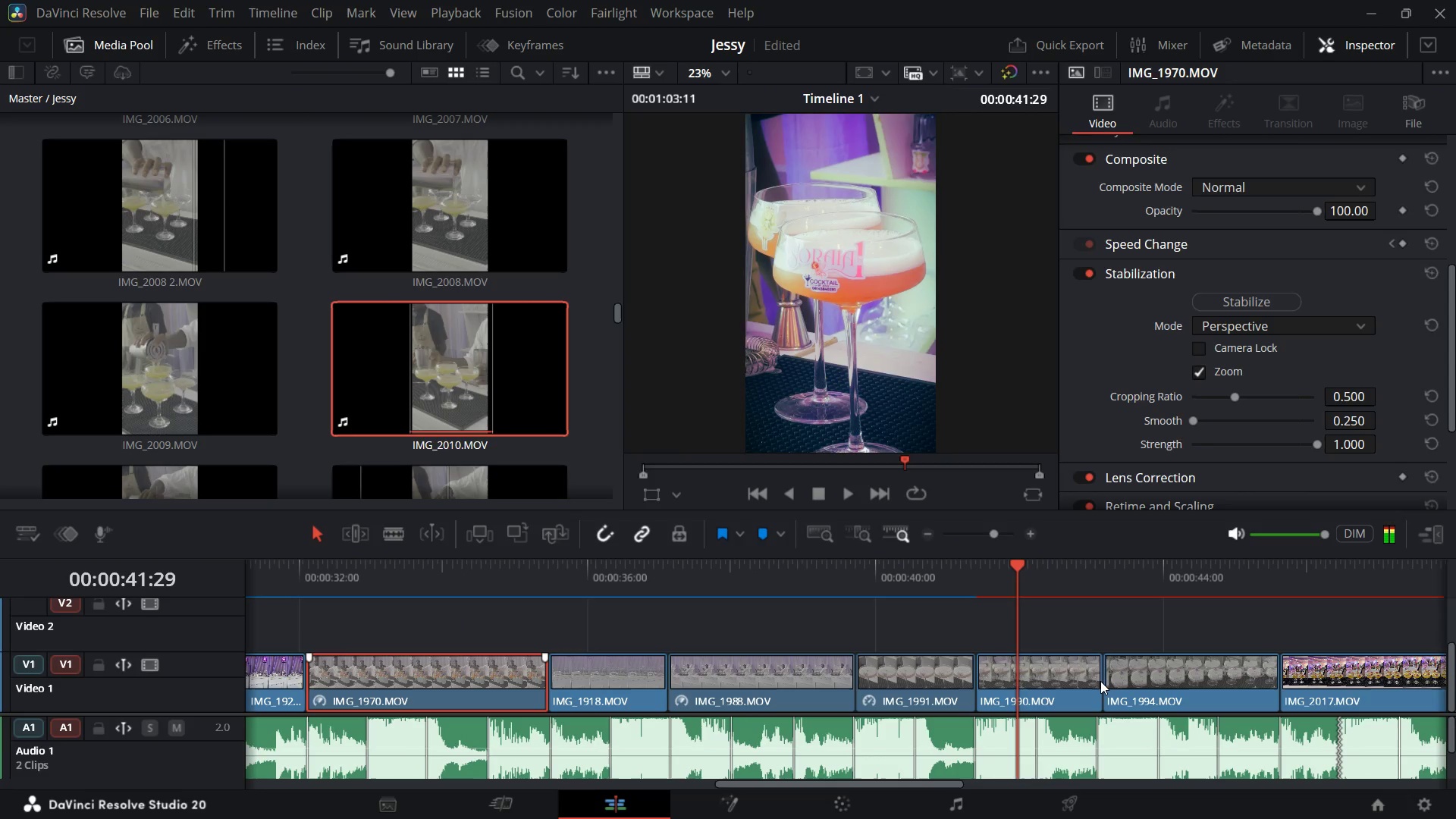 
key(Space)
 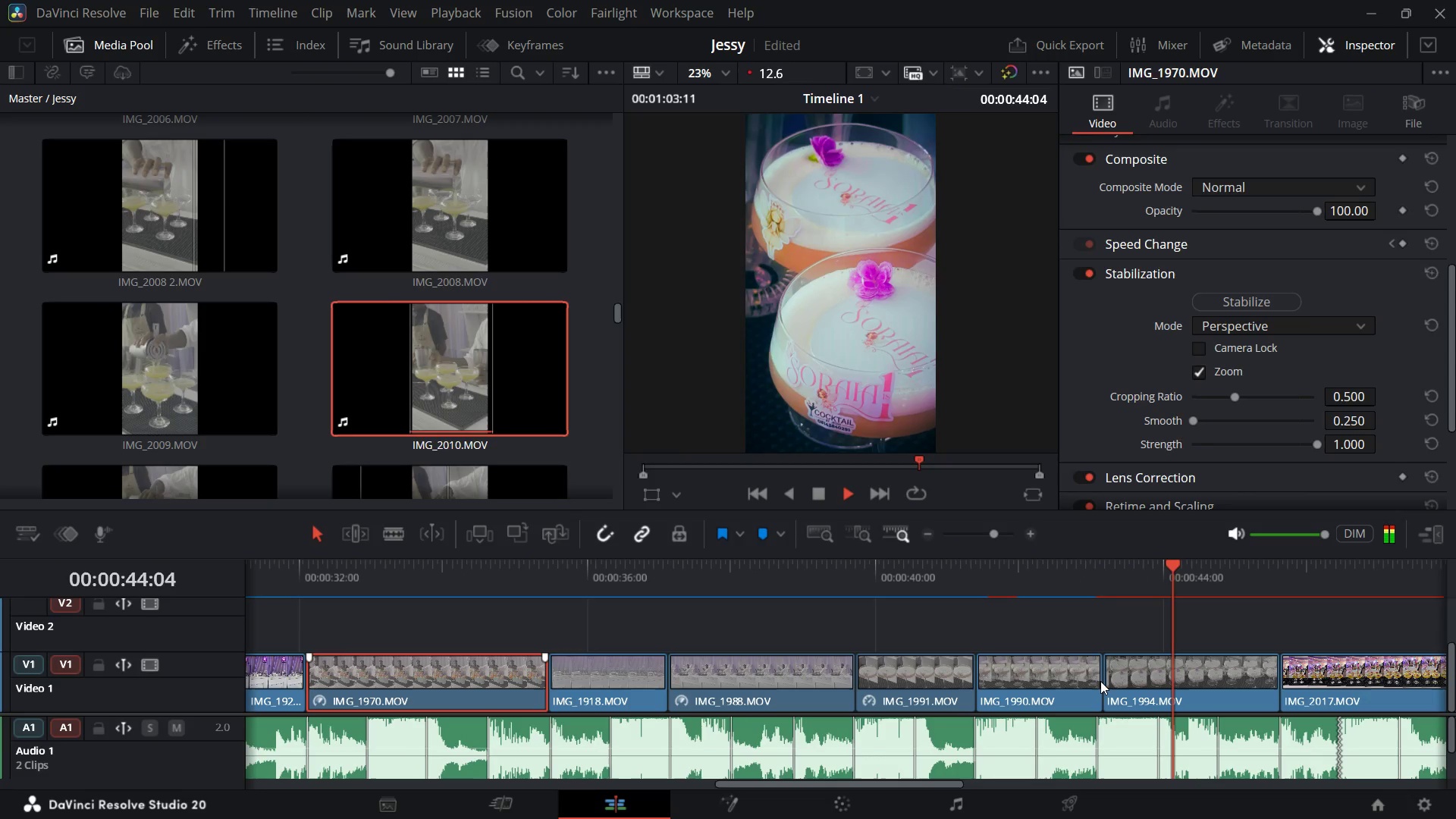 
key(Space)
 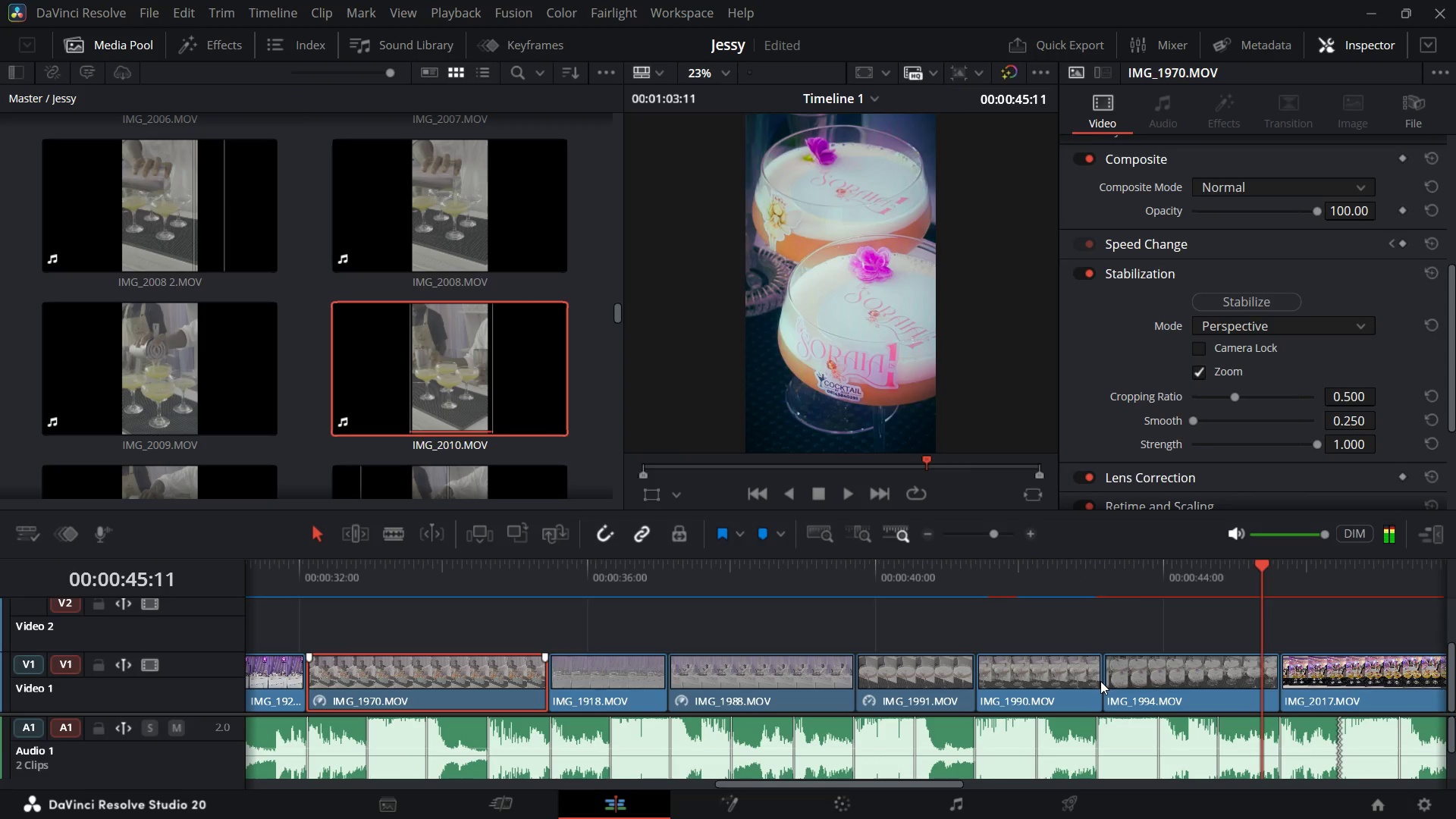 
key(Space)
 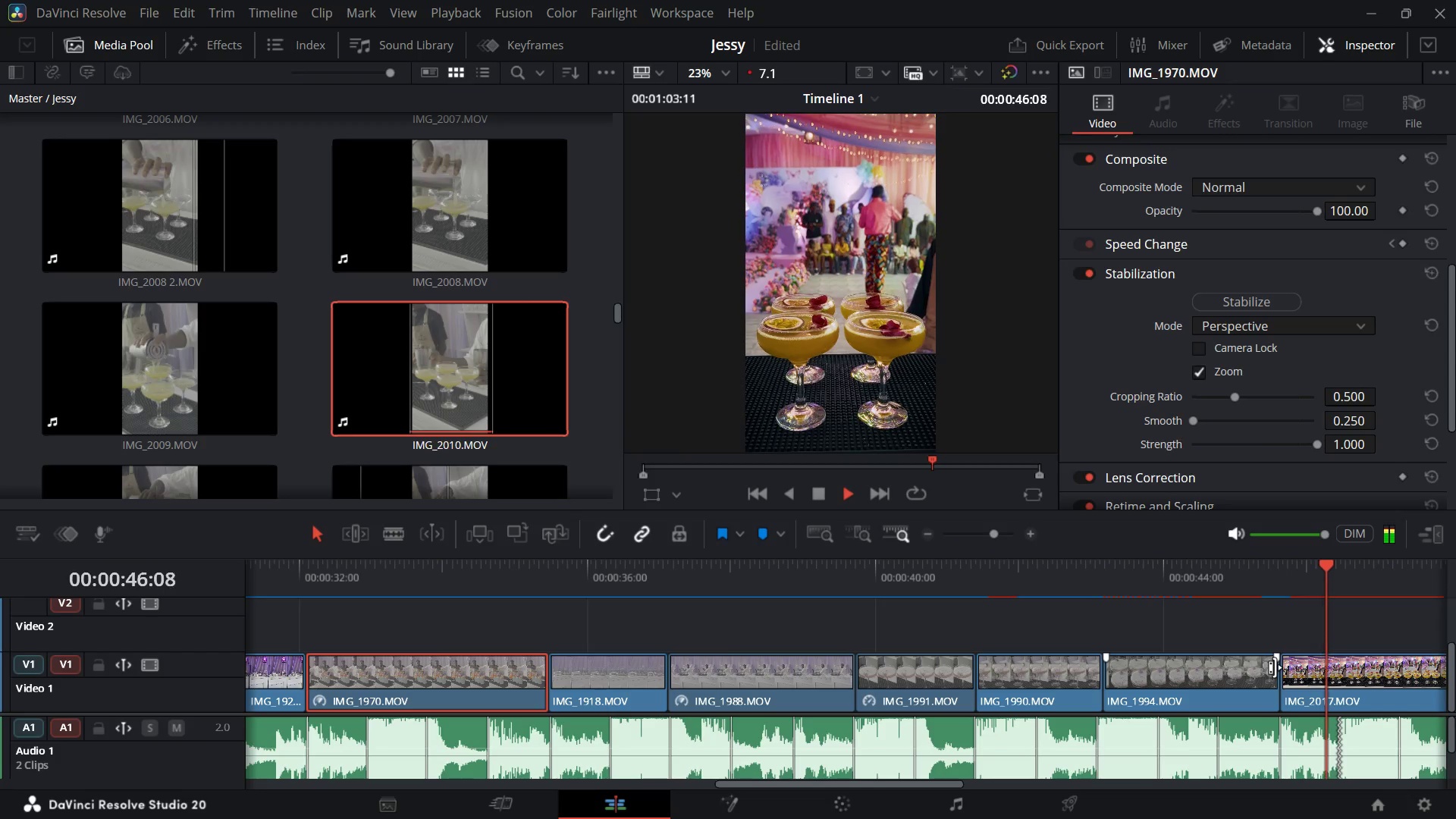 
key(Space)